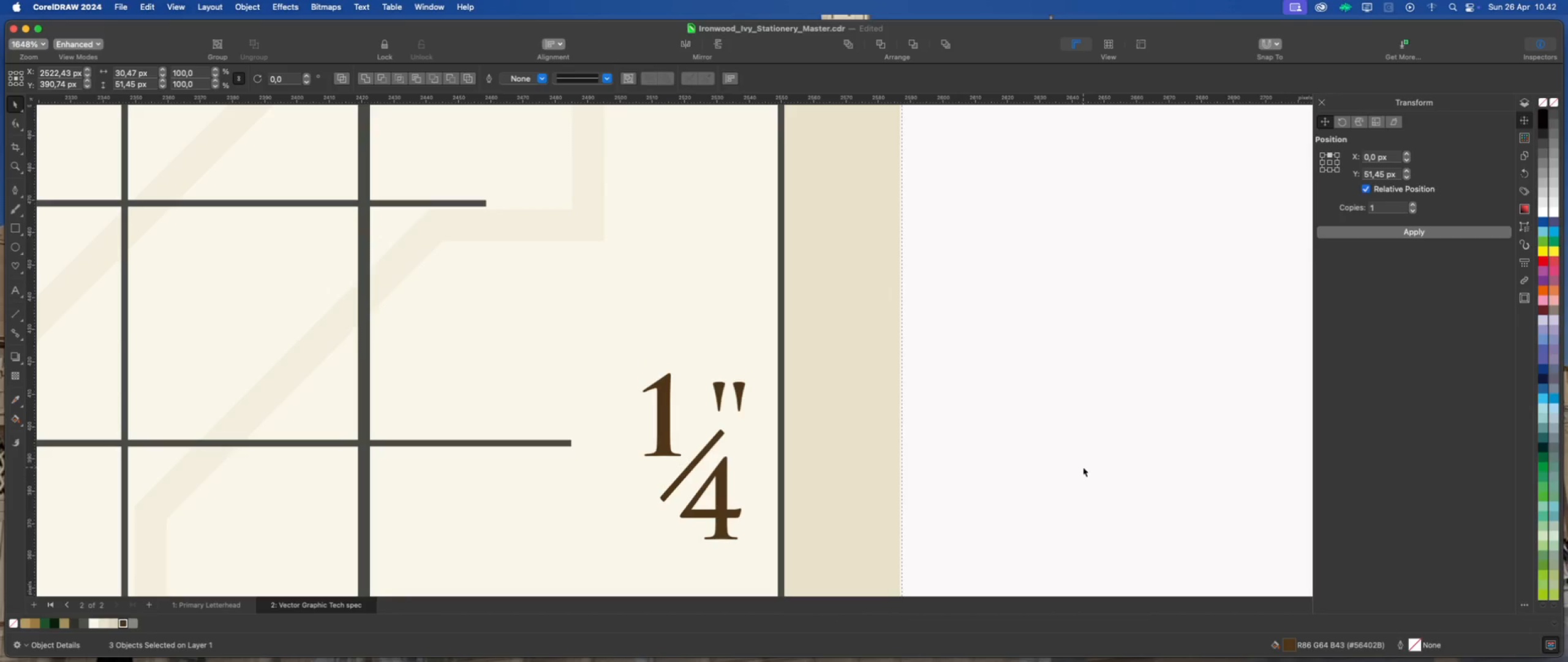 
hold_key(key=ShiftLeft, duration=0.62)
 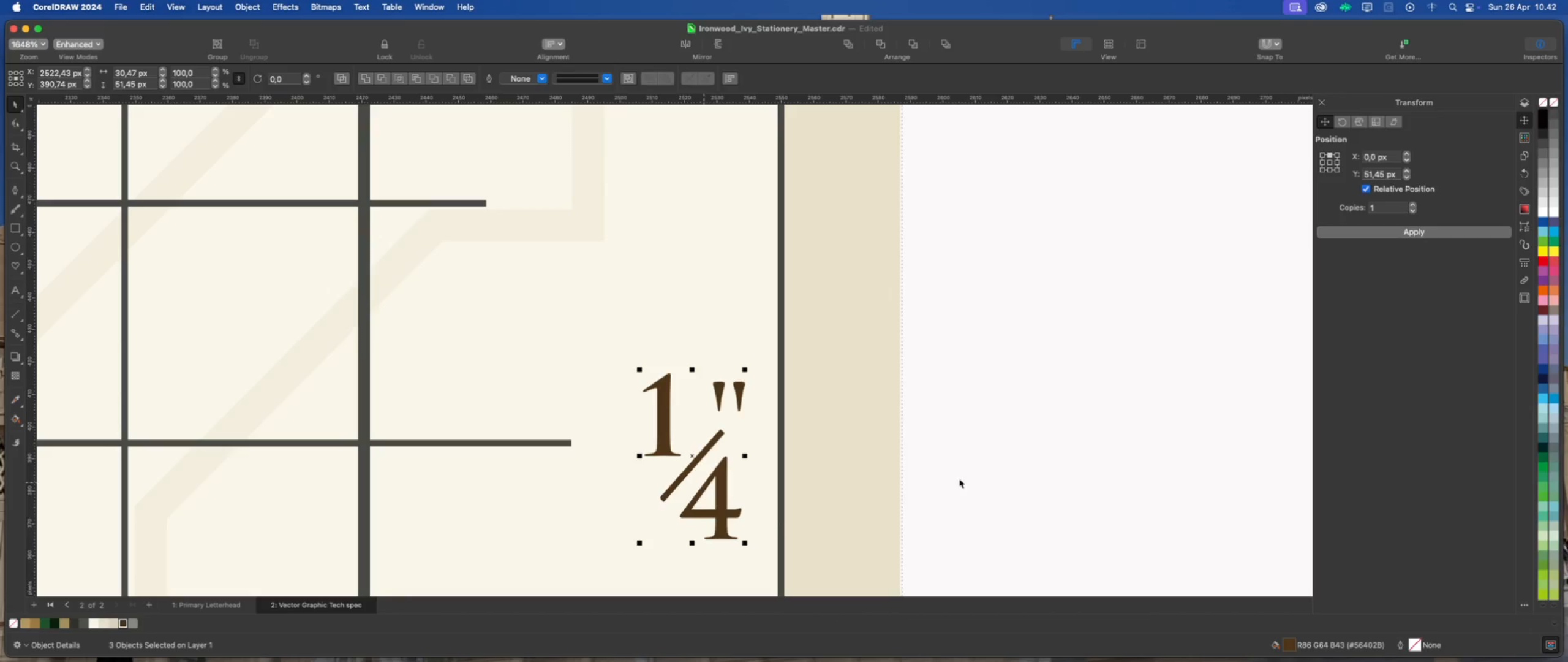 
scroll: coordinate [747, 457], scroll_direction: down, amount: 4.0
 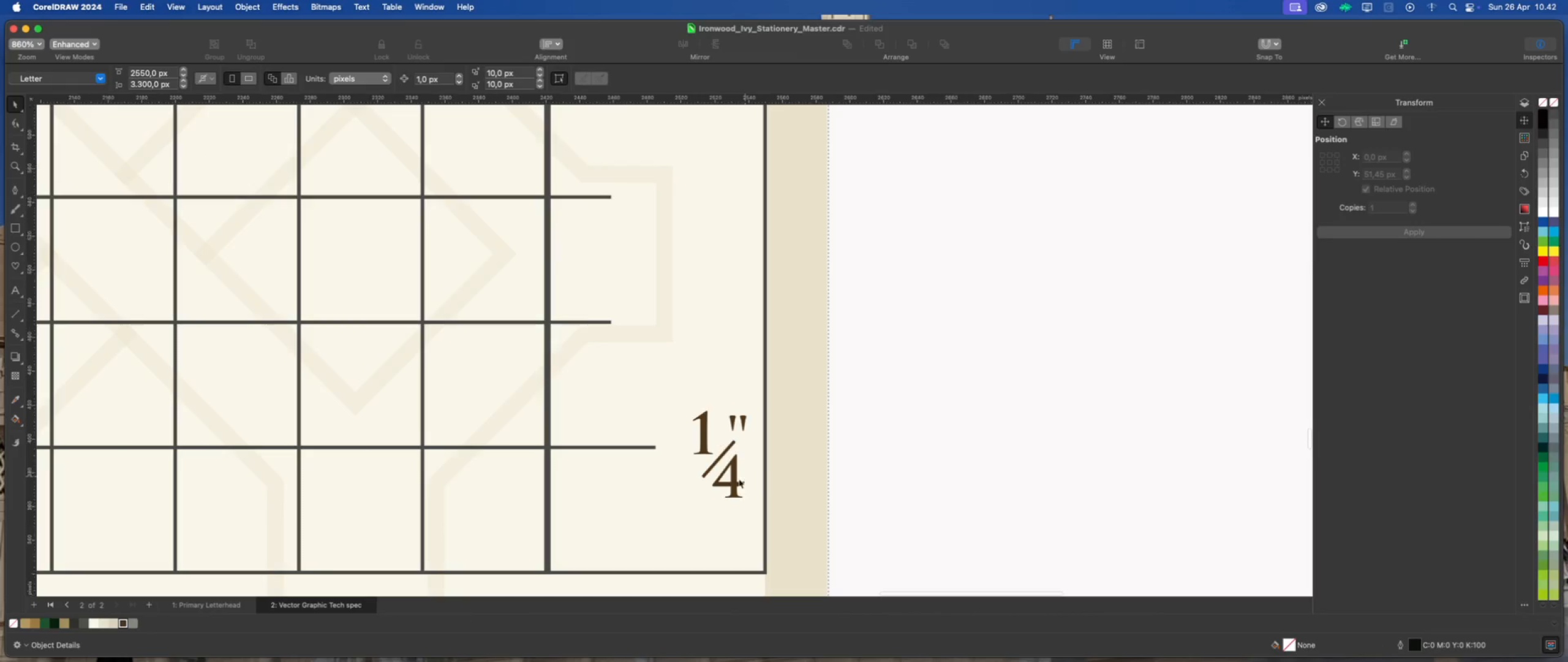 
scroll: coordinate [737, 479], scroll_direction: up, amount: 4.0
 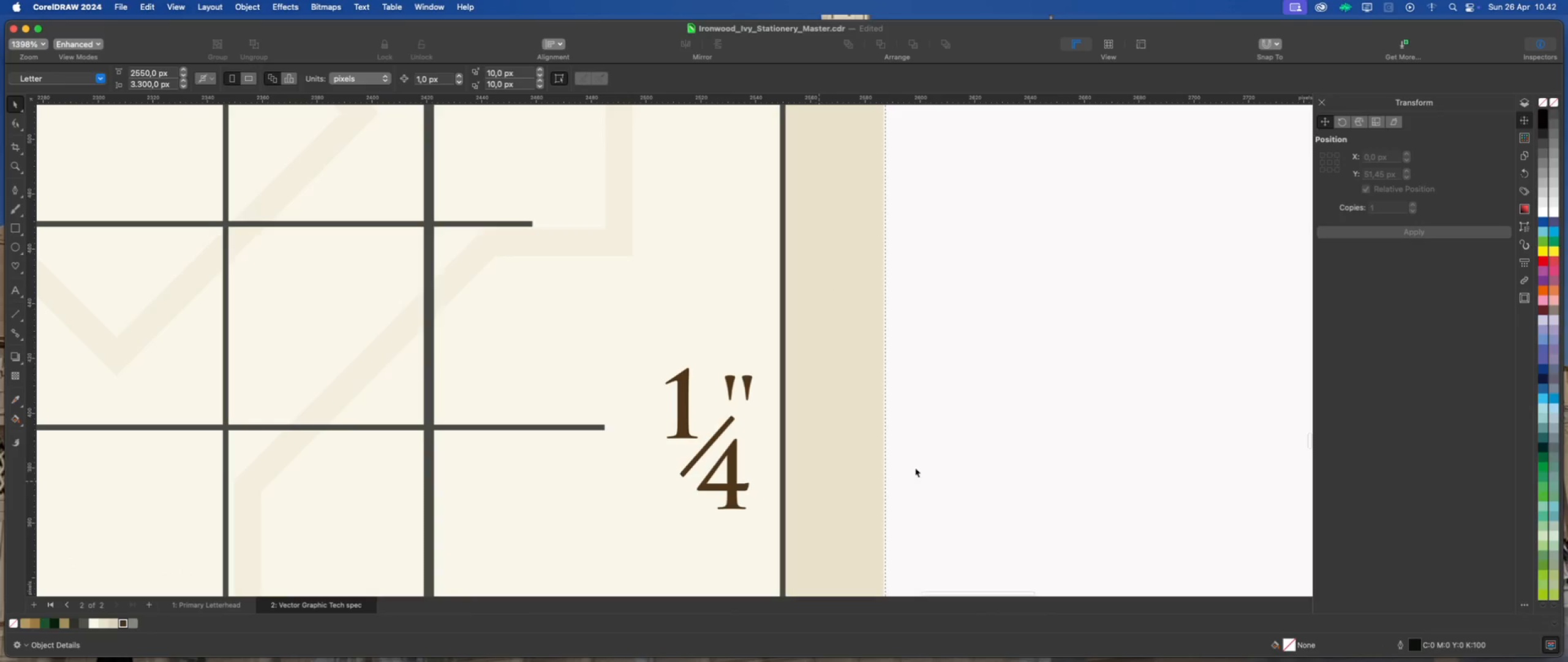 
left_click([962, 457])
 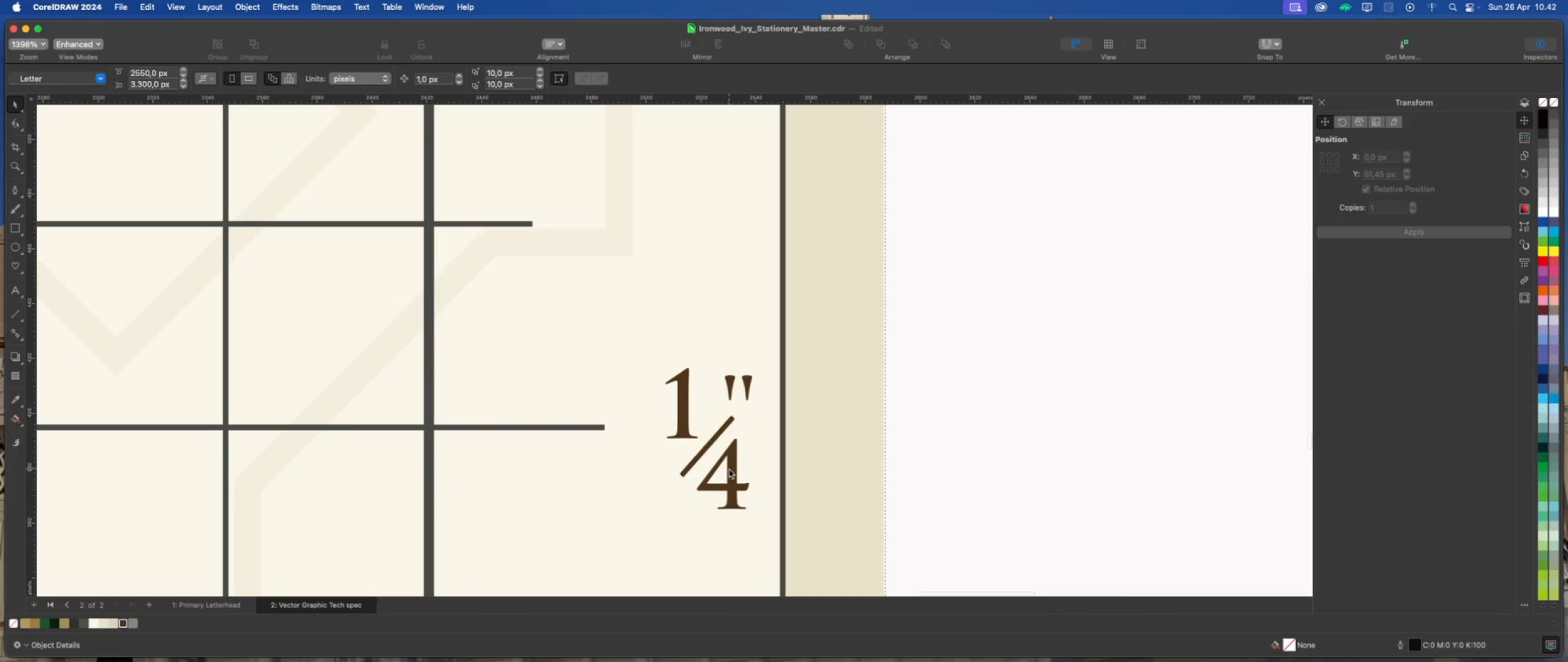 
scroll: coordinate [715, 506], scroll_direction: down, amount: 6.0
 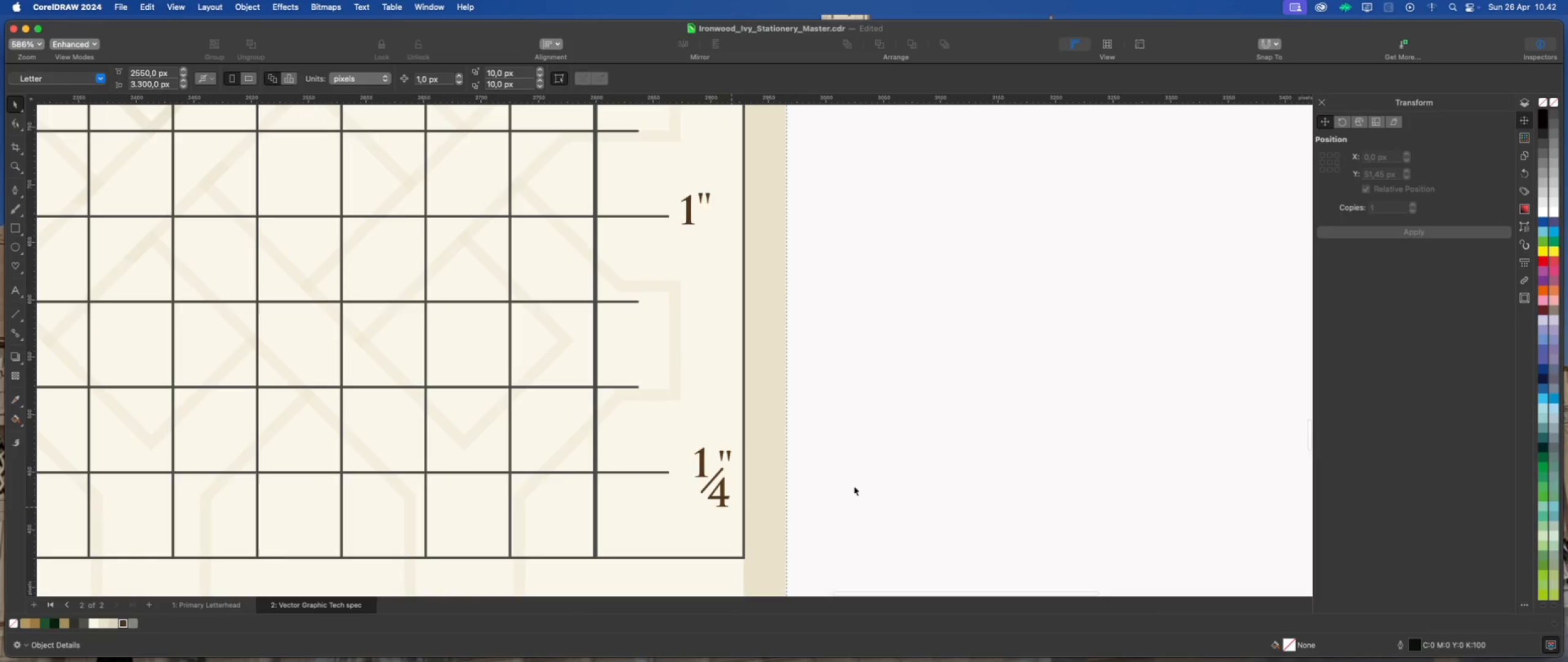 
left_click([884, 476])
 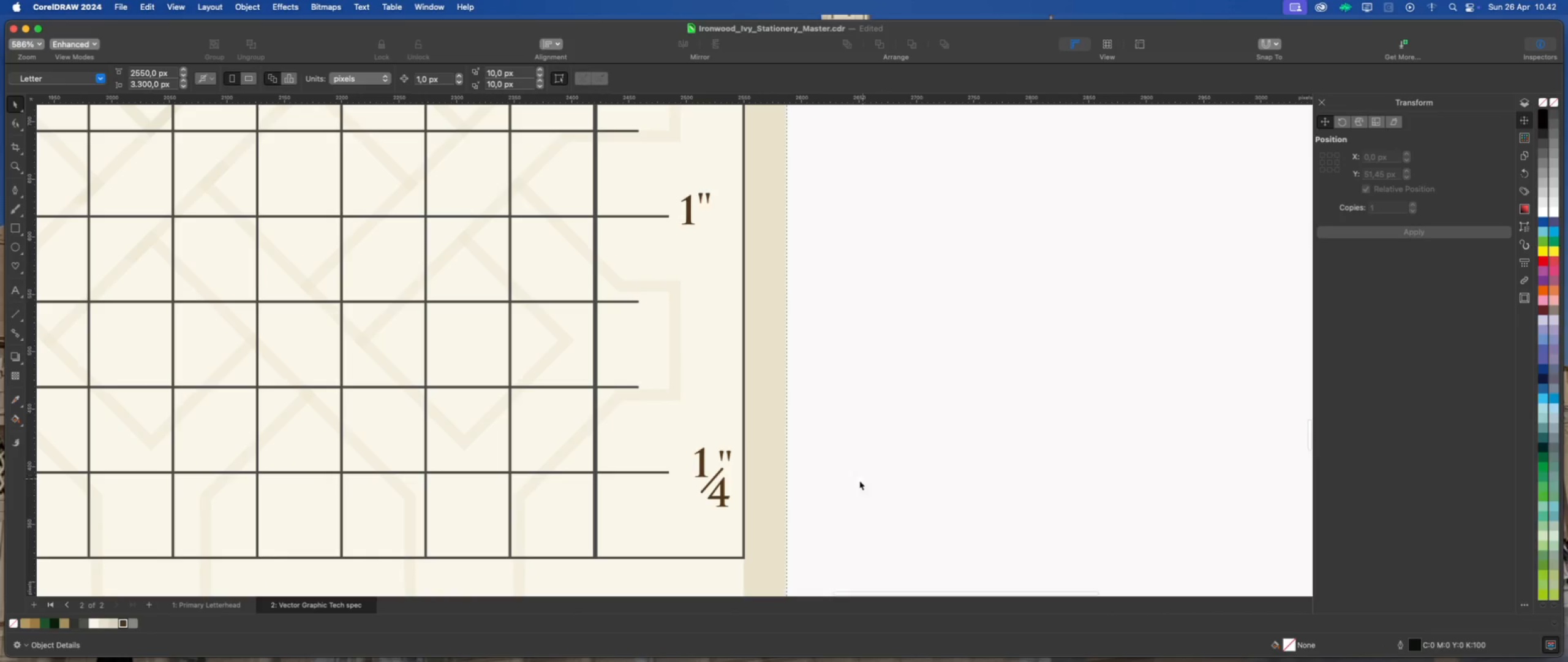 
scroll: coordinate [789, 526], scroll_direction: down, amount: 2.0
 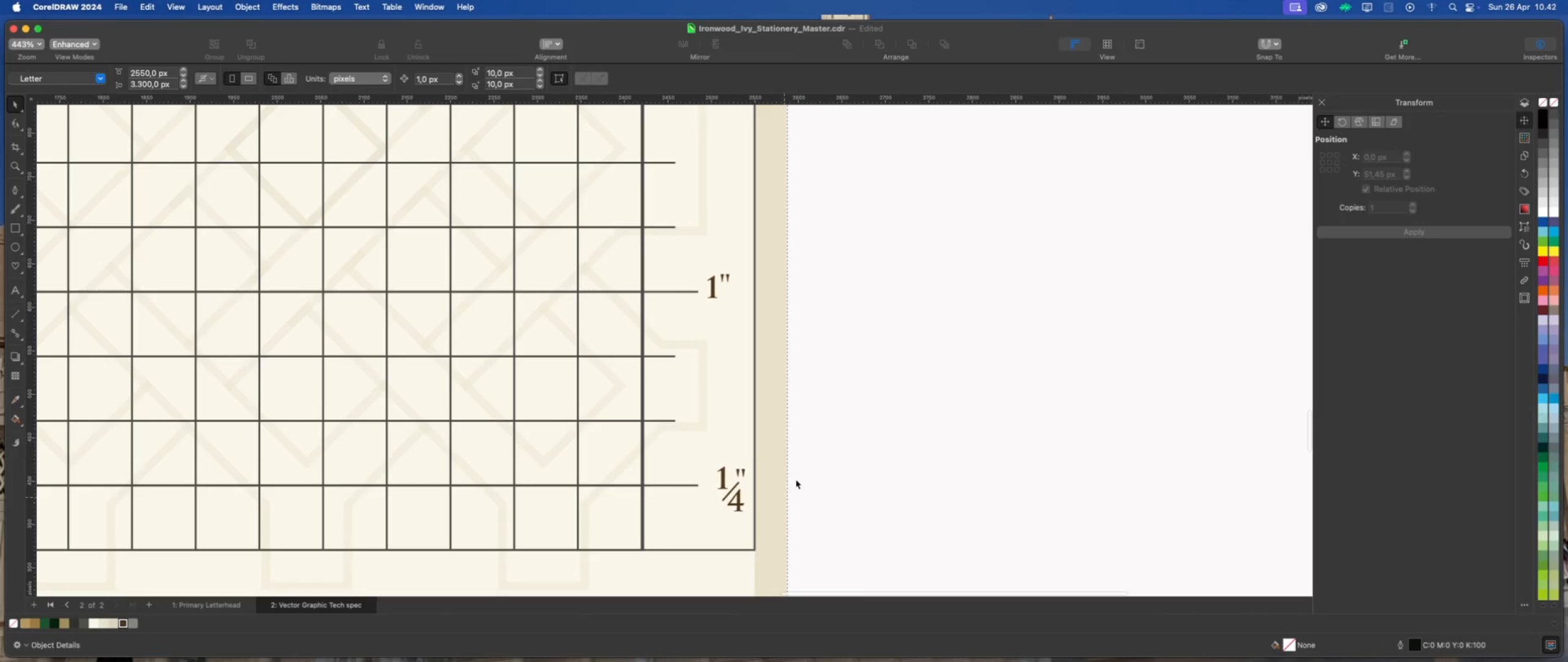 
left_click_drag(start_coordinate=[847, 444], to_coordinate=[702, 527])
 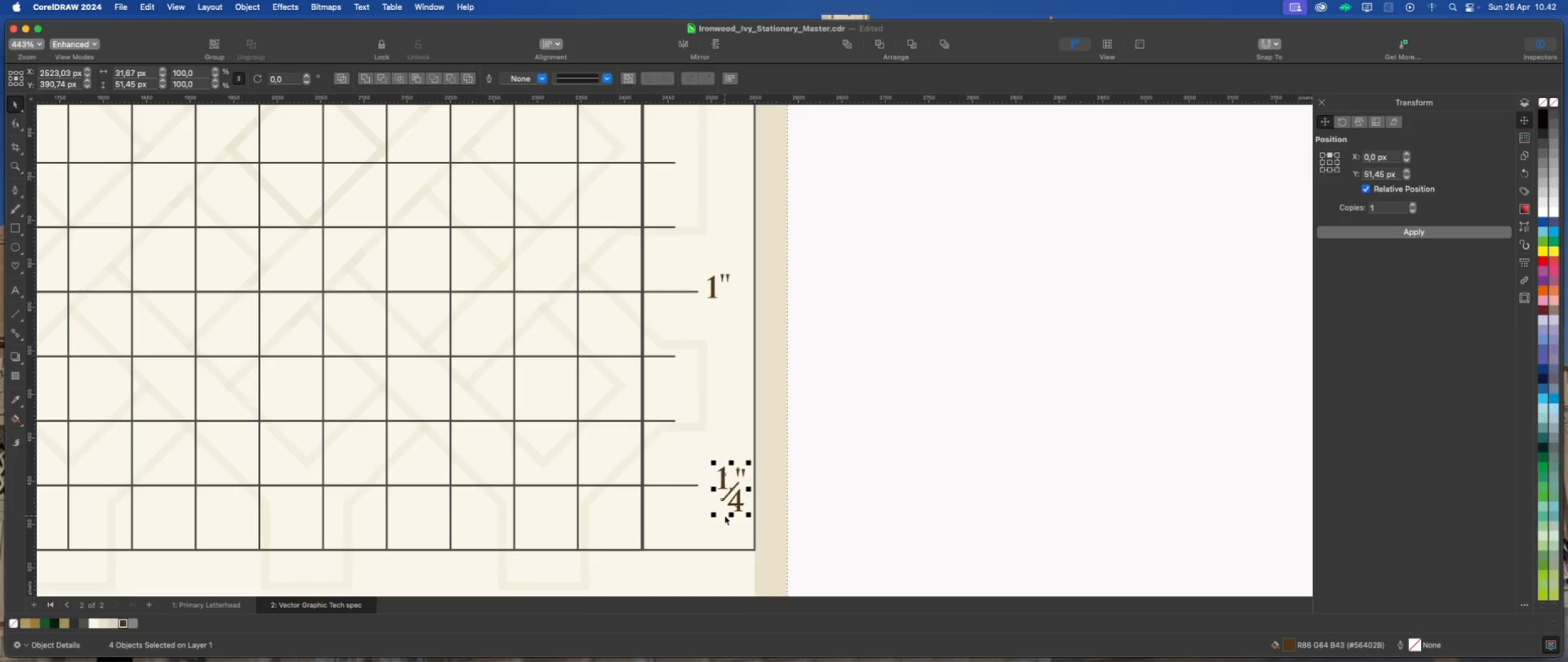 
key(ArrowLeft)
 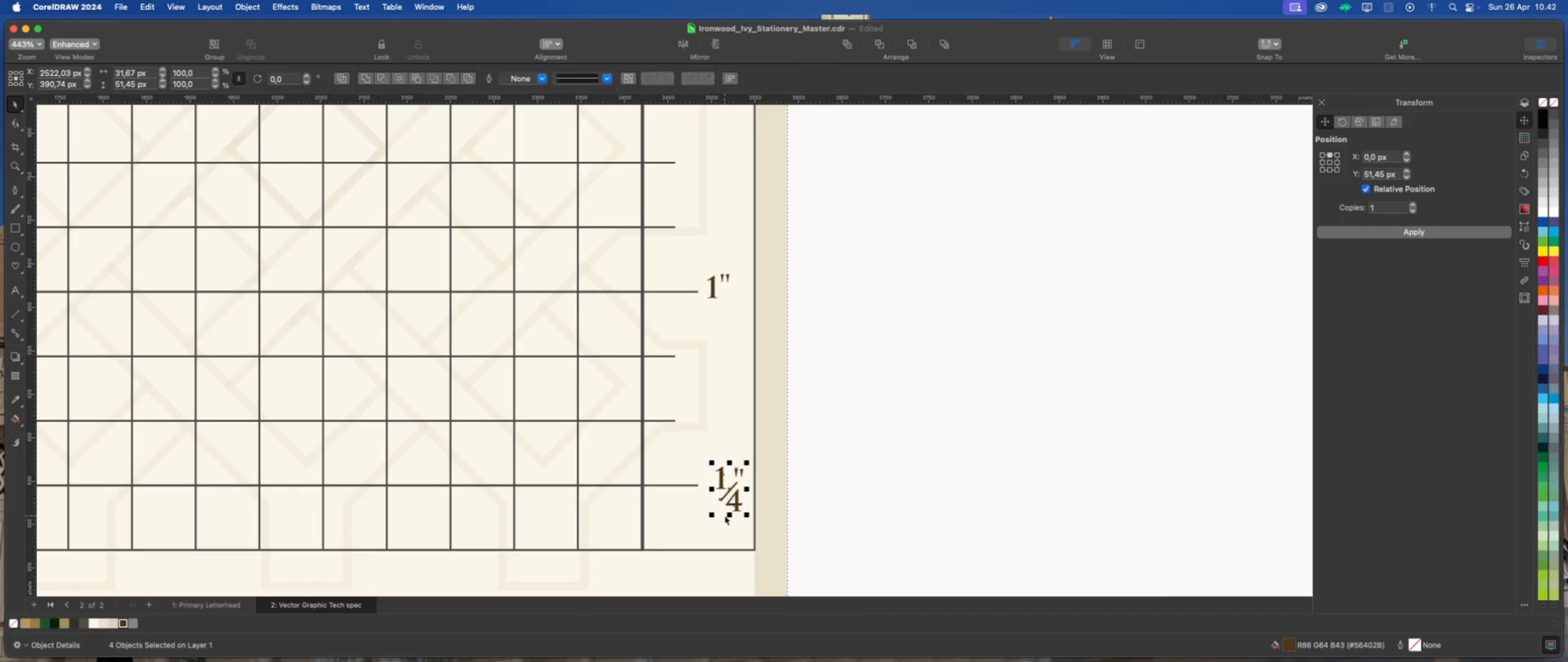 
key(ArrowLeft)
 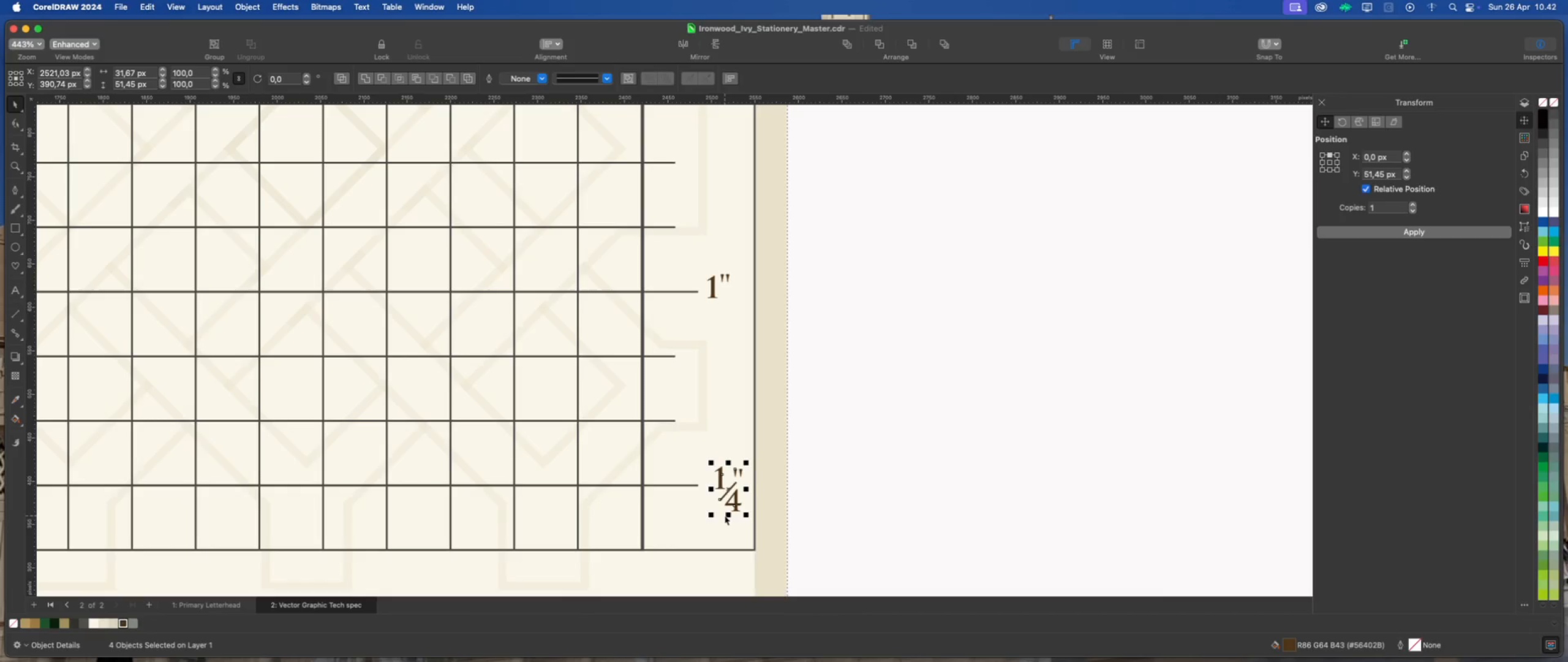 
key(ArrowLeft)
 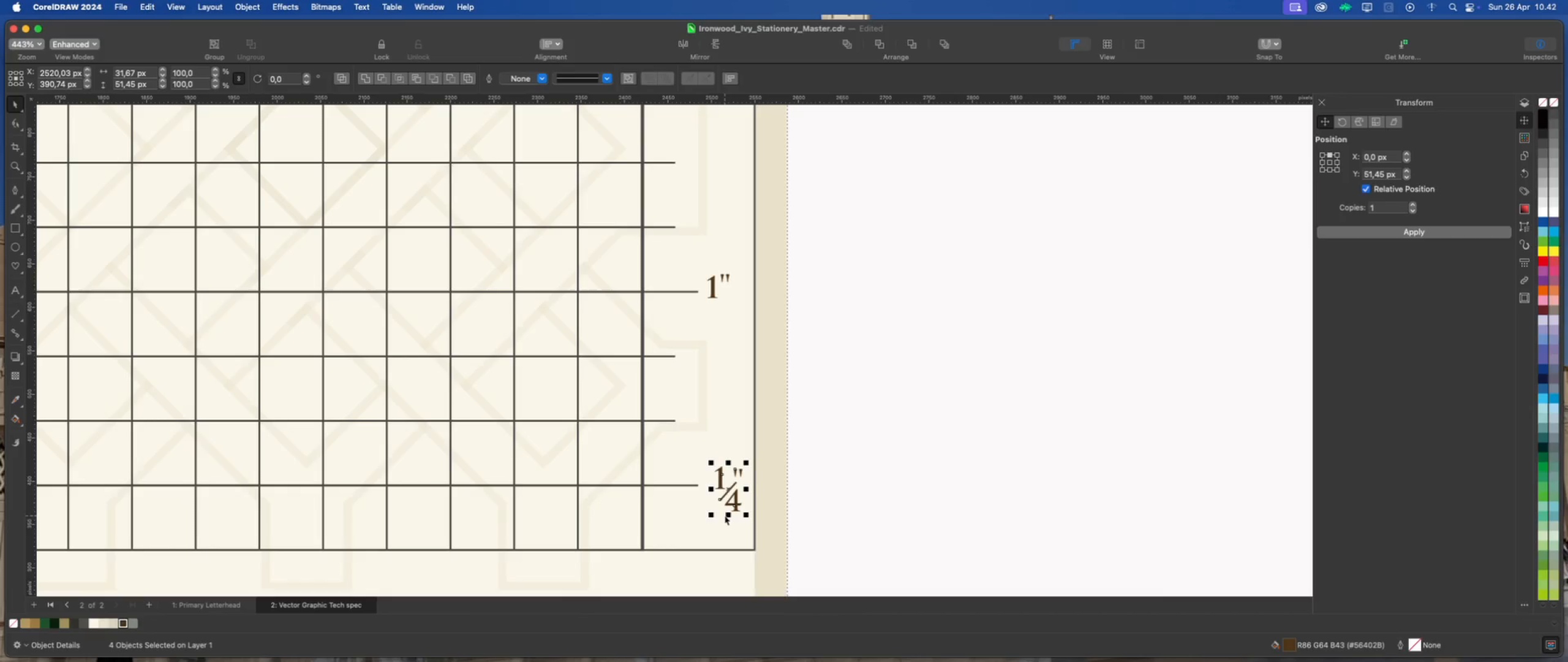 
key(ArrowLeft)
 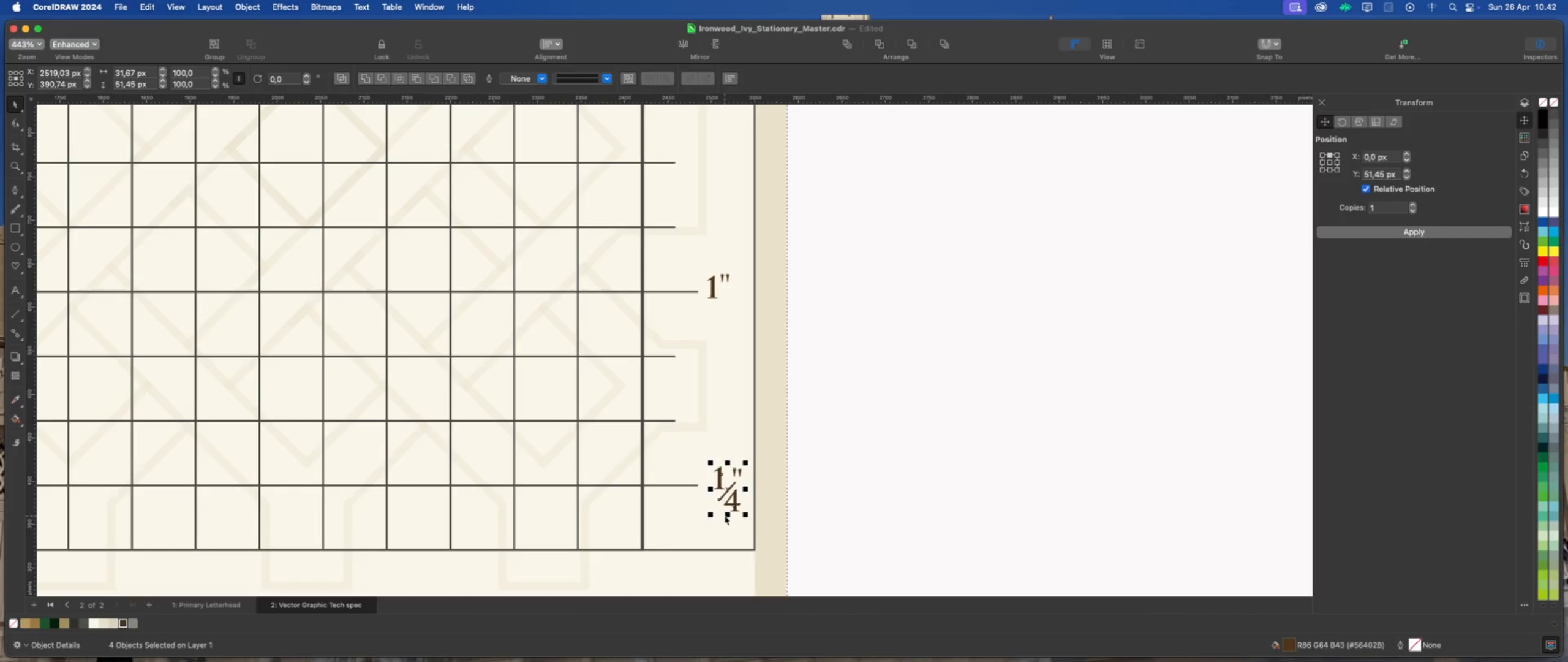 
key(ArrowLeft)
 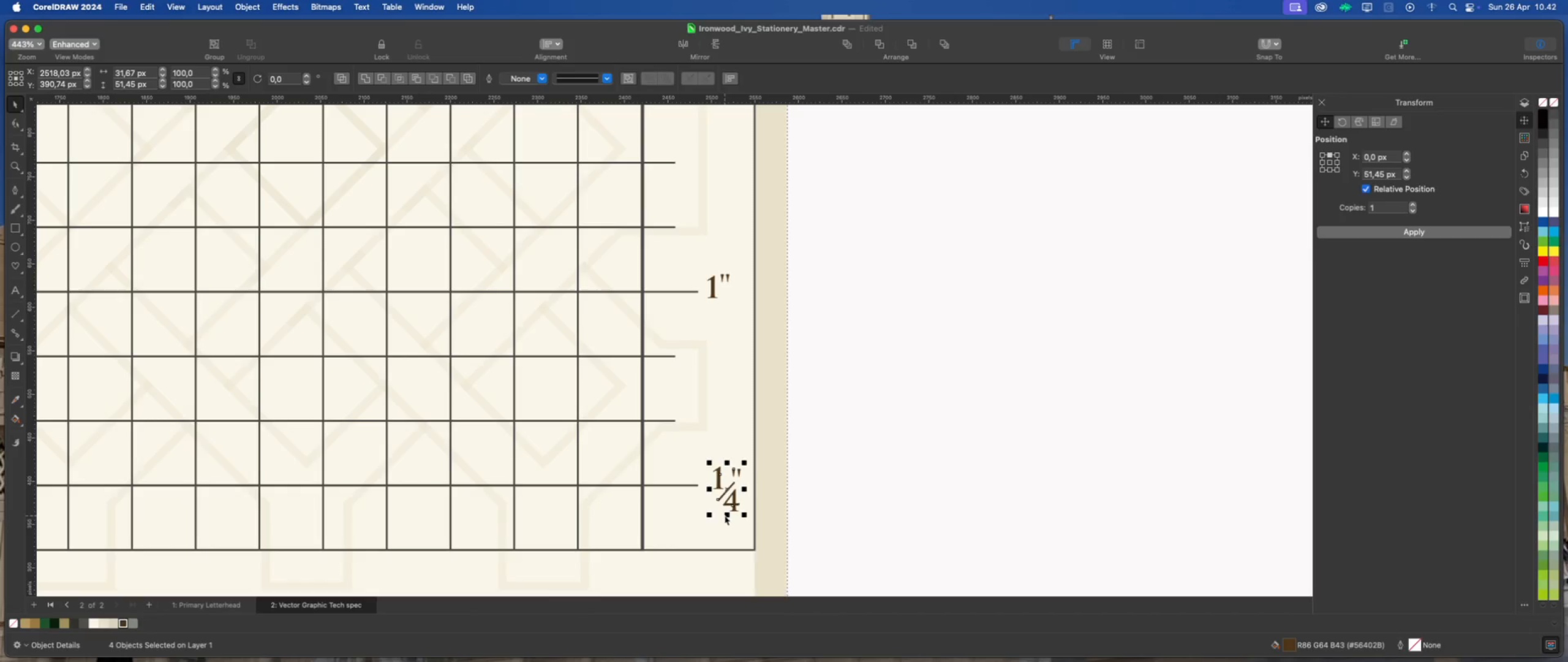 
key(ArrowLeft)
 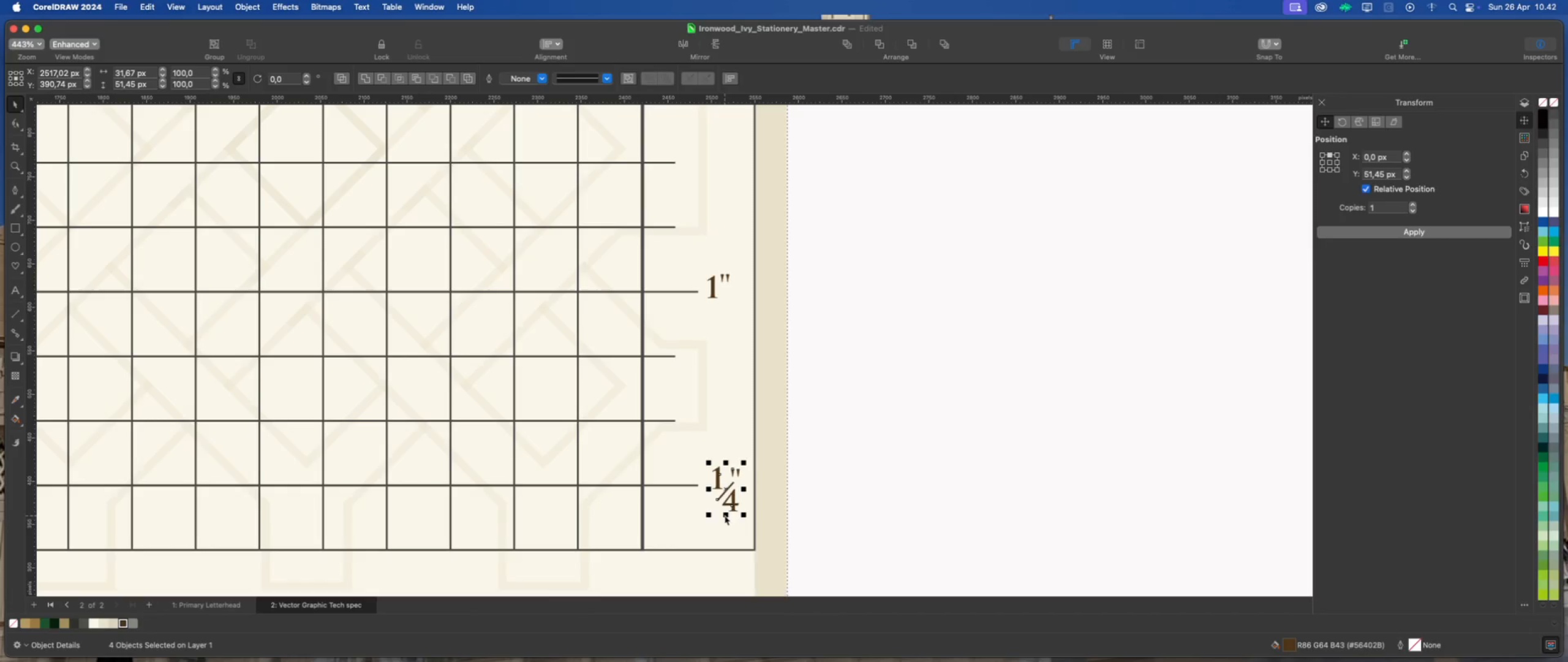 
key(ArrowLeft)
 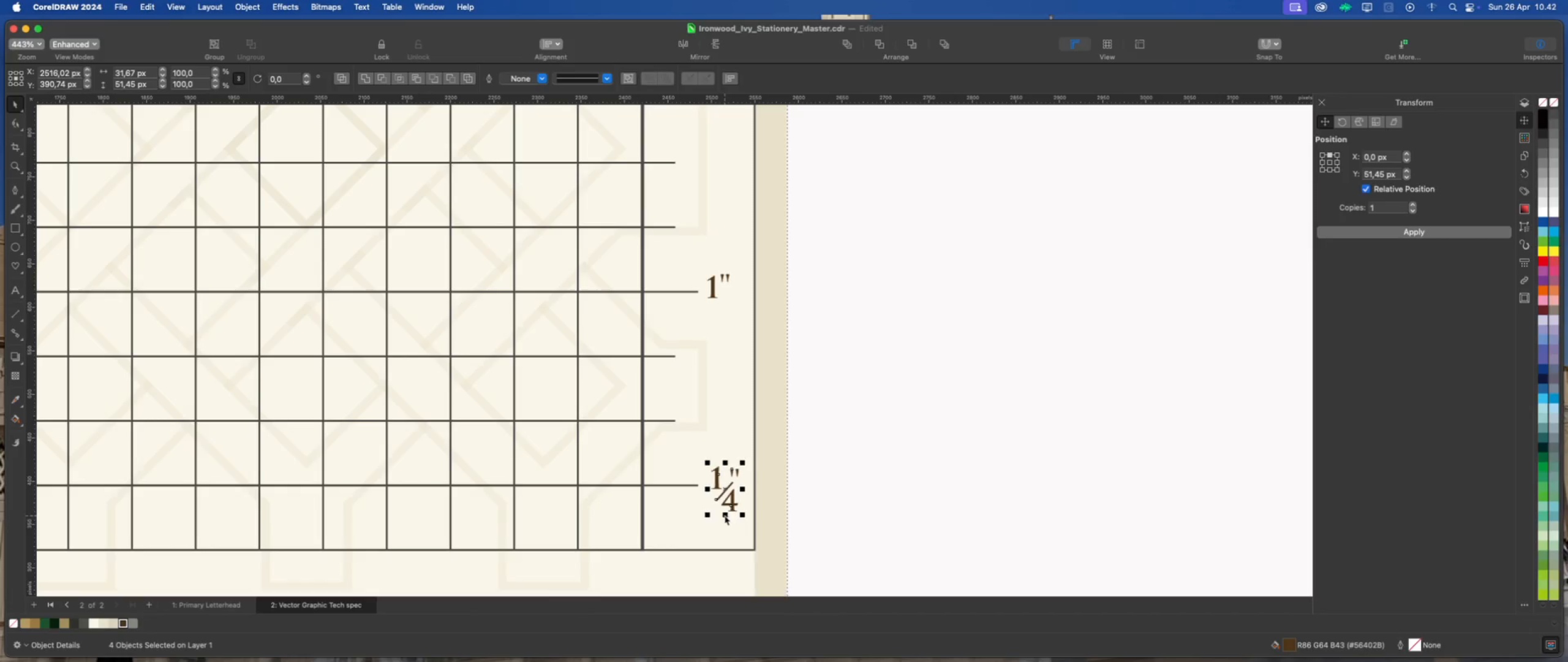 
key(ArrowLeft)
 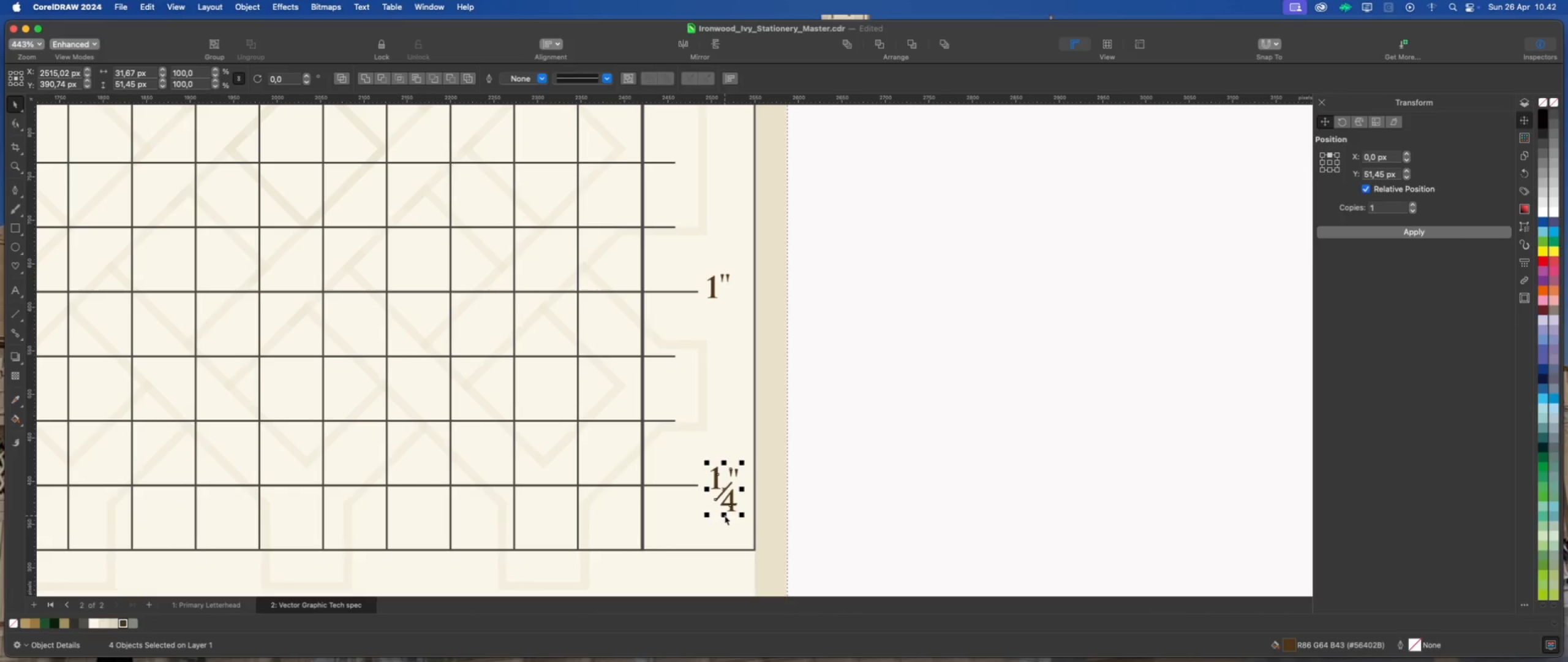 
key(ArrowUp)
 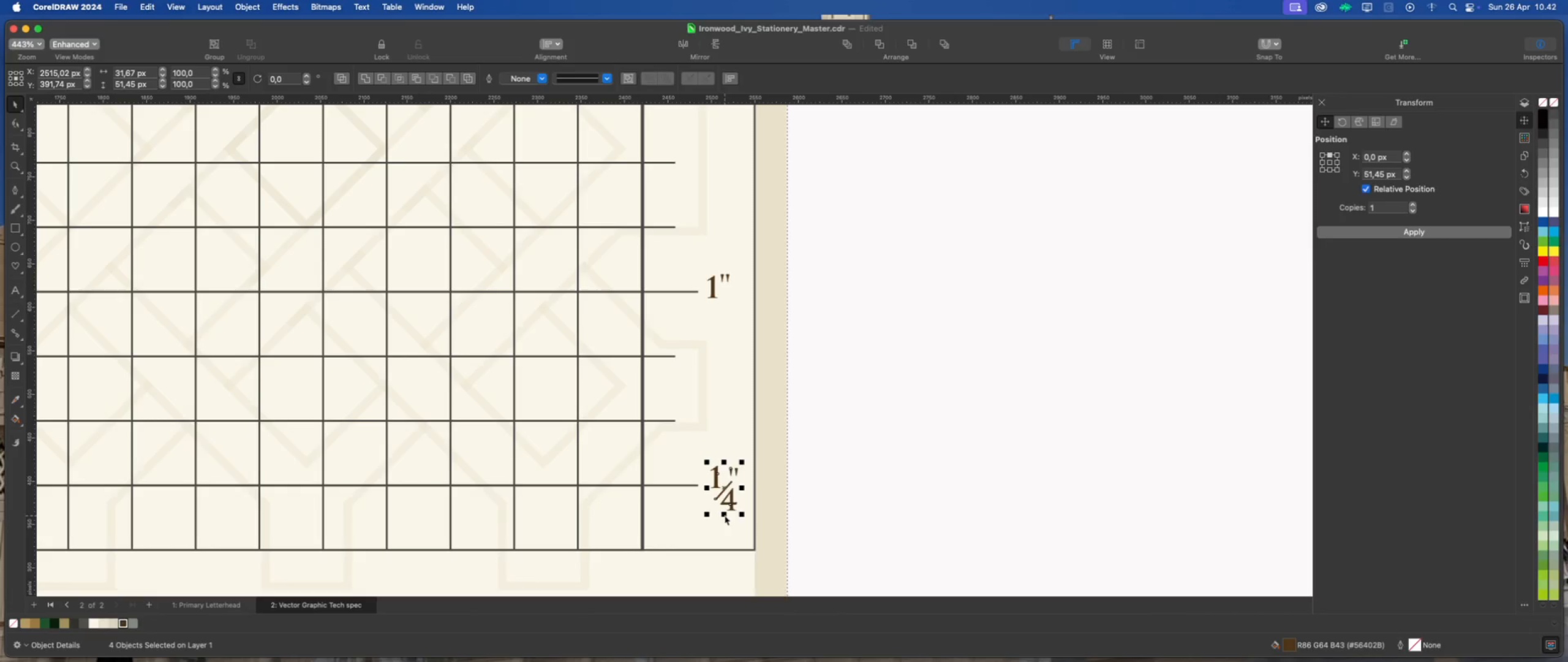 
key(ArrowUp)
 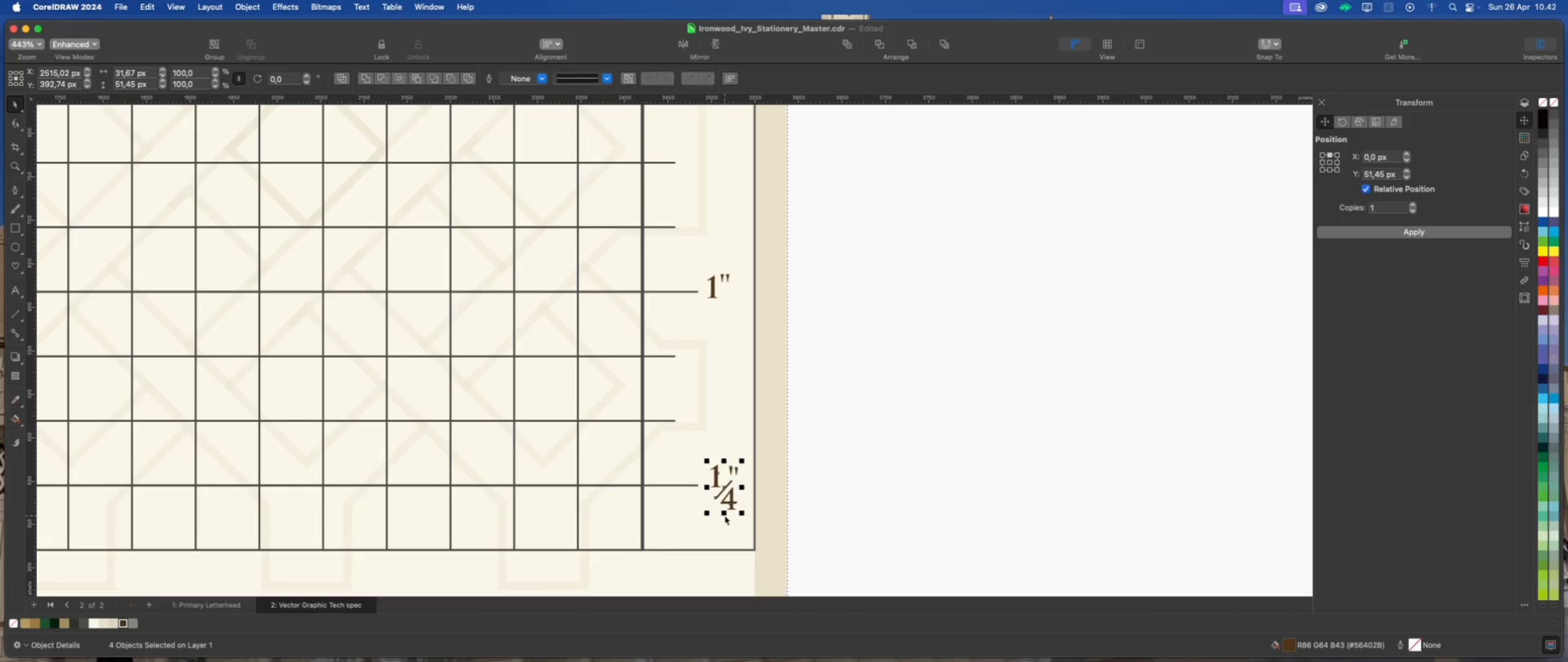 
key(ArrowUp)
 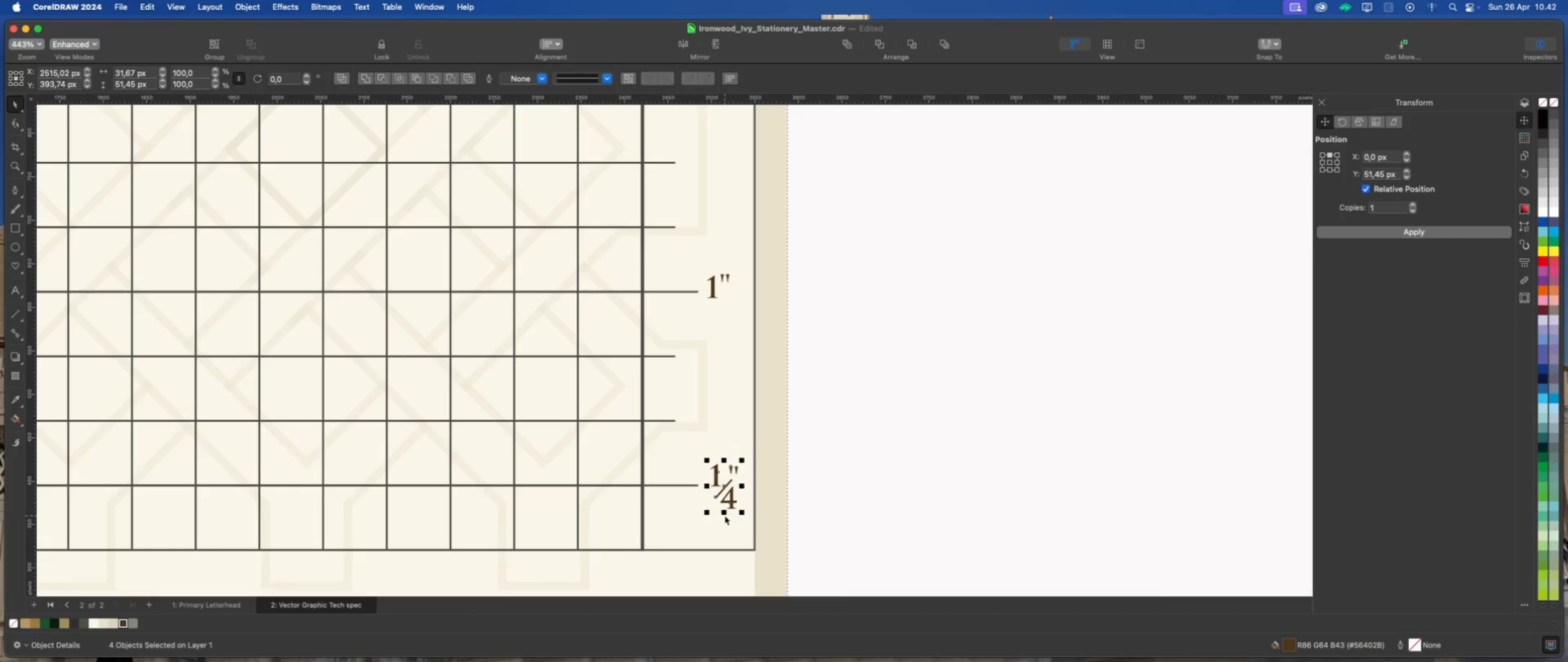 
key(ArrowLeft)
 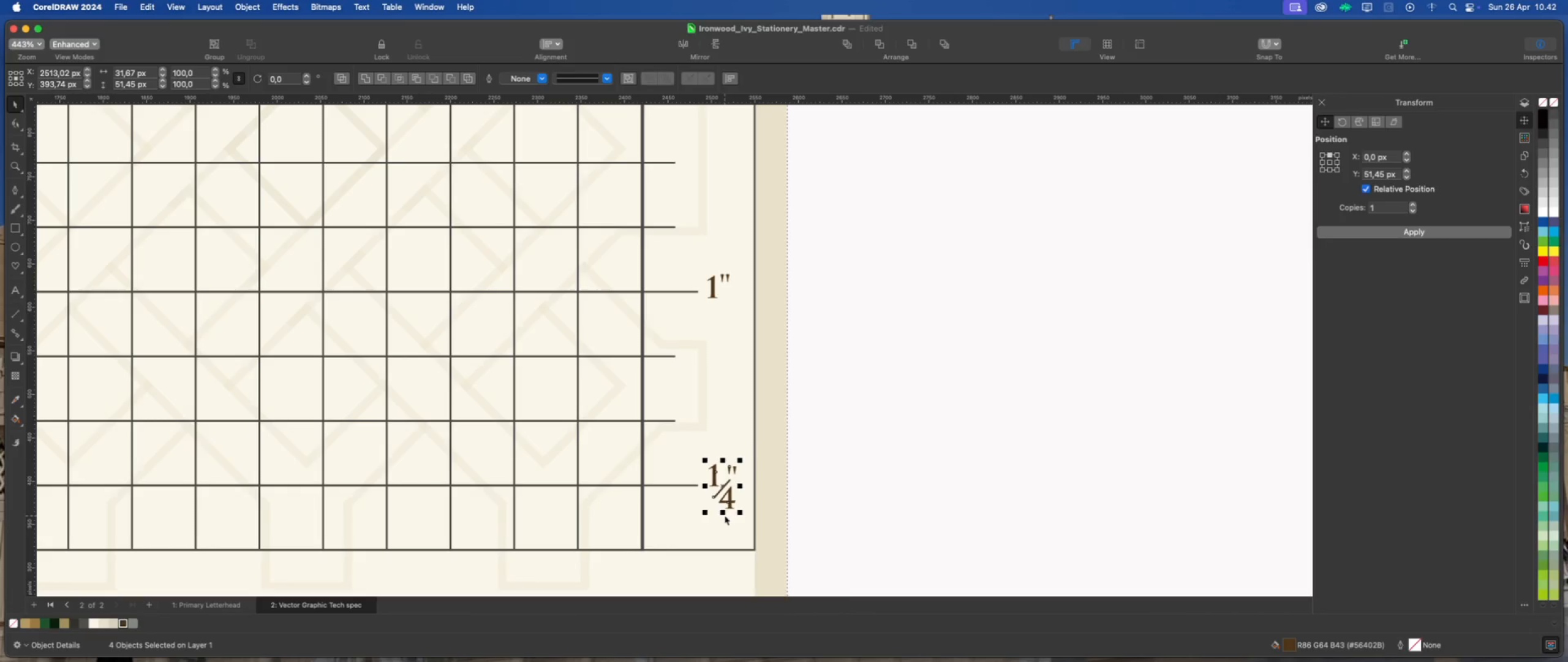 
key(ArrowLeft)
 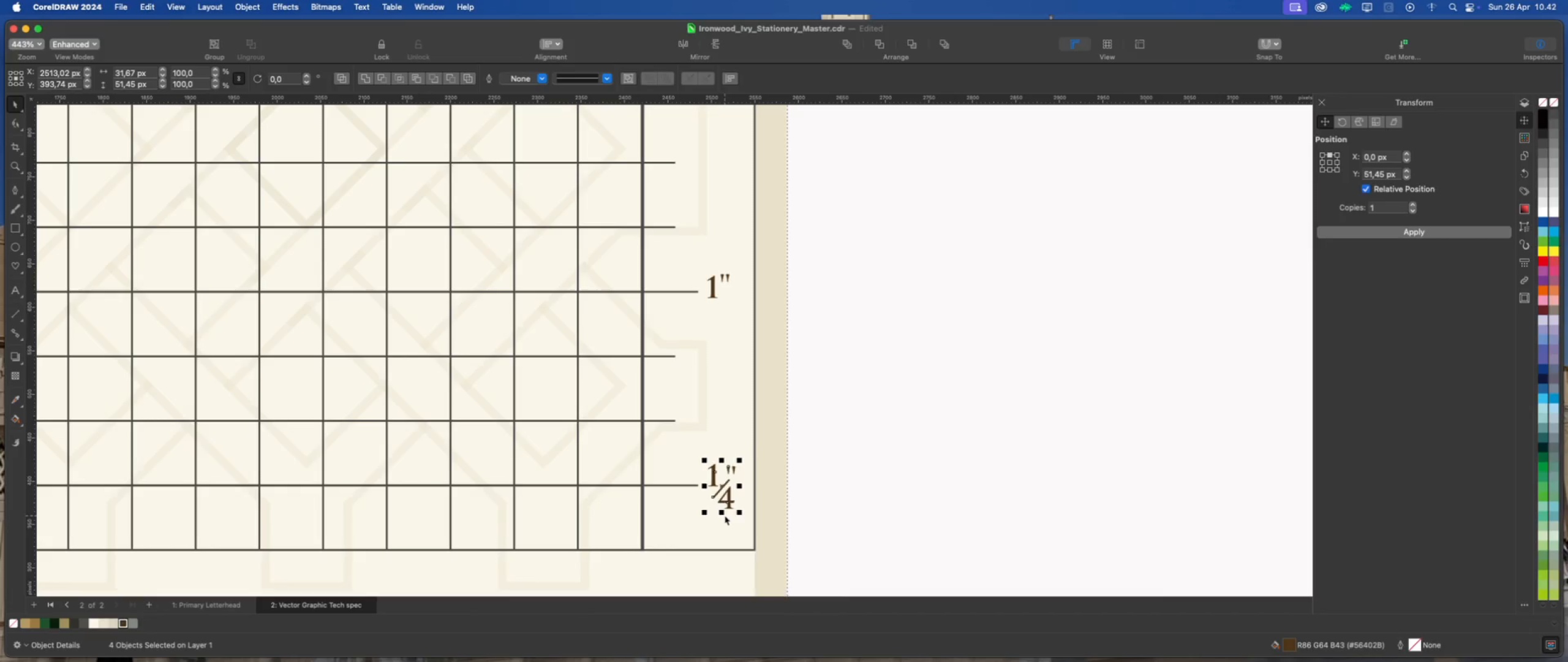 
key(ArrowLeft)
 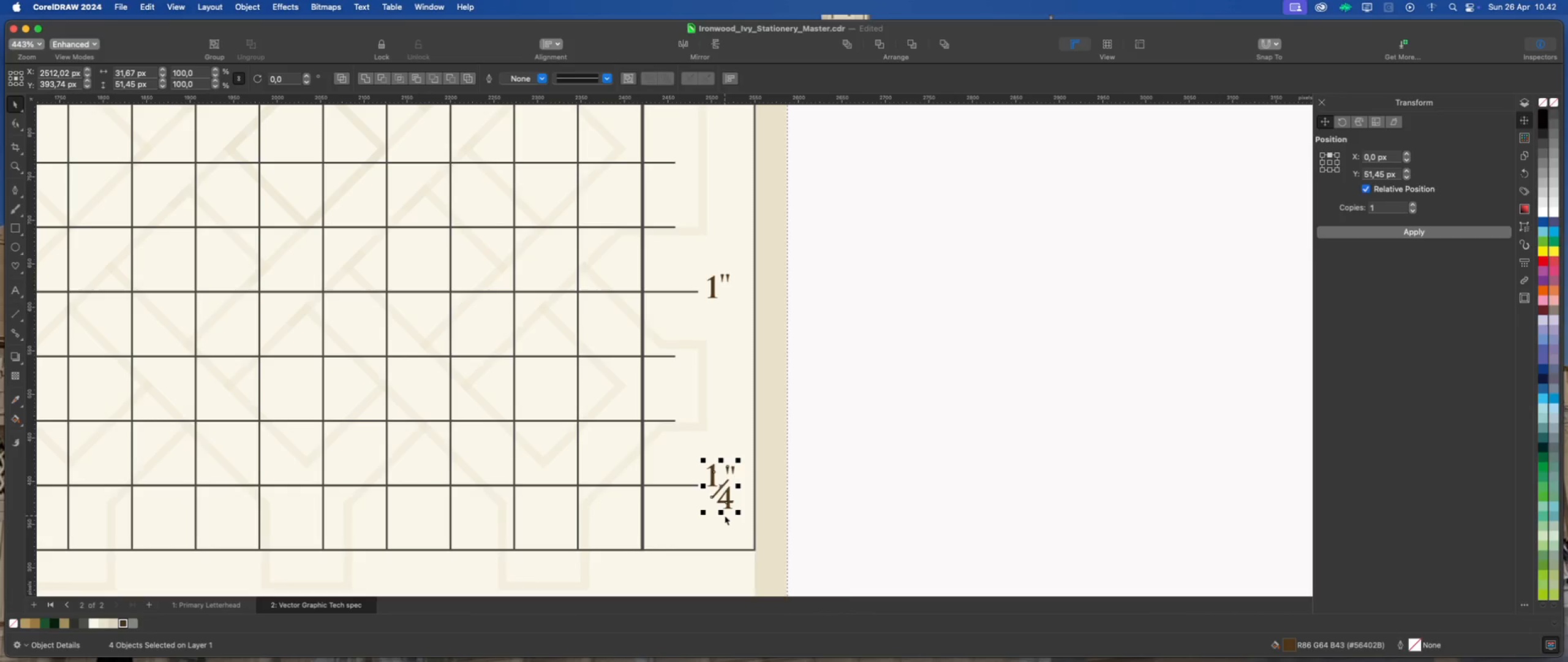 
key(ArrowLeft)
 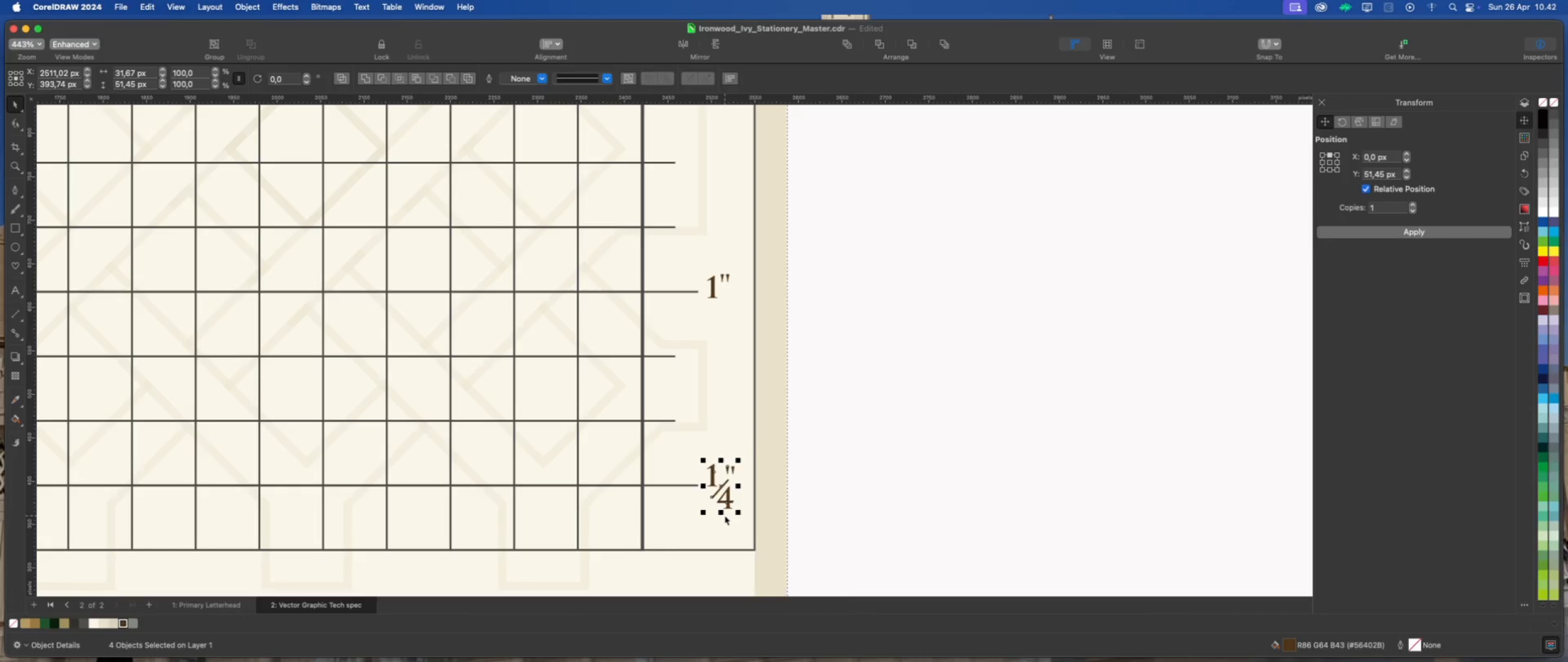 
key(ArrowLeft)
 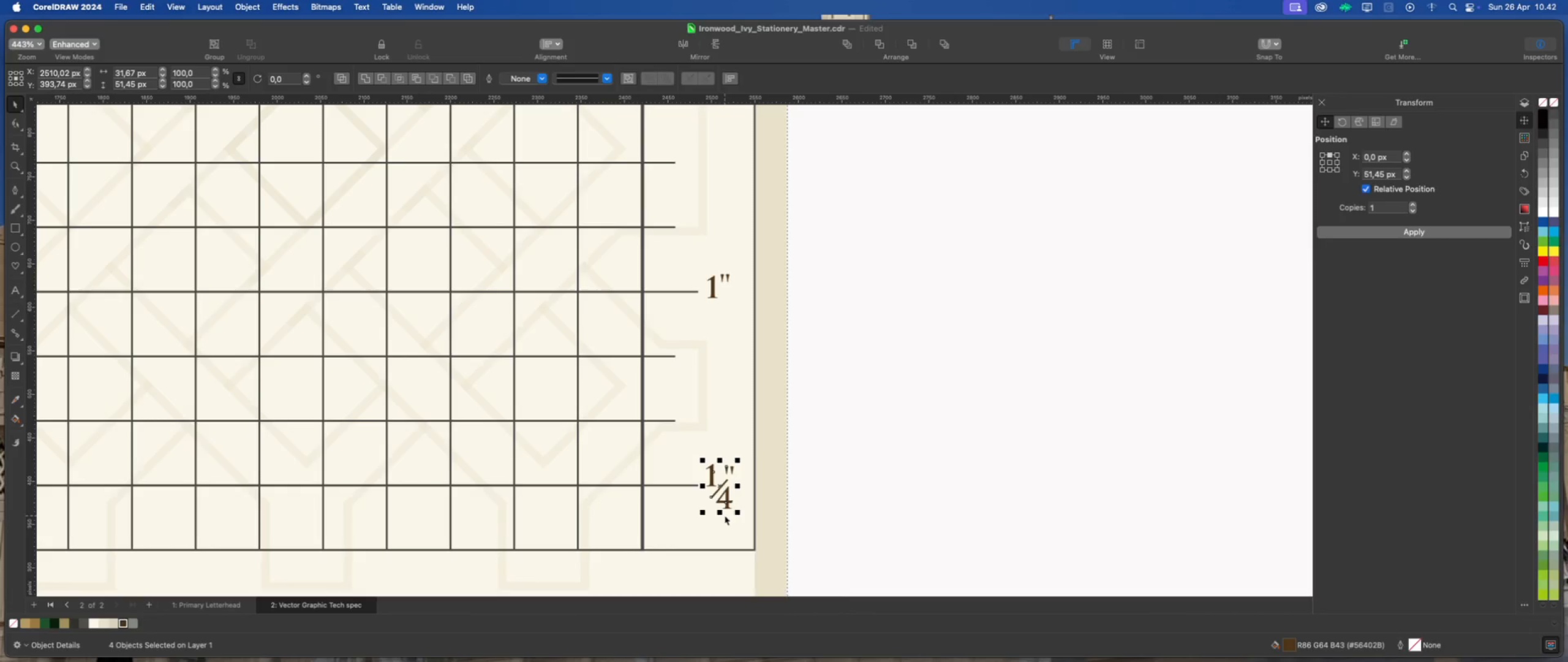 
key(ArrowLeft)
 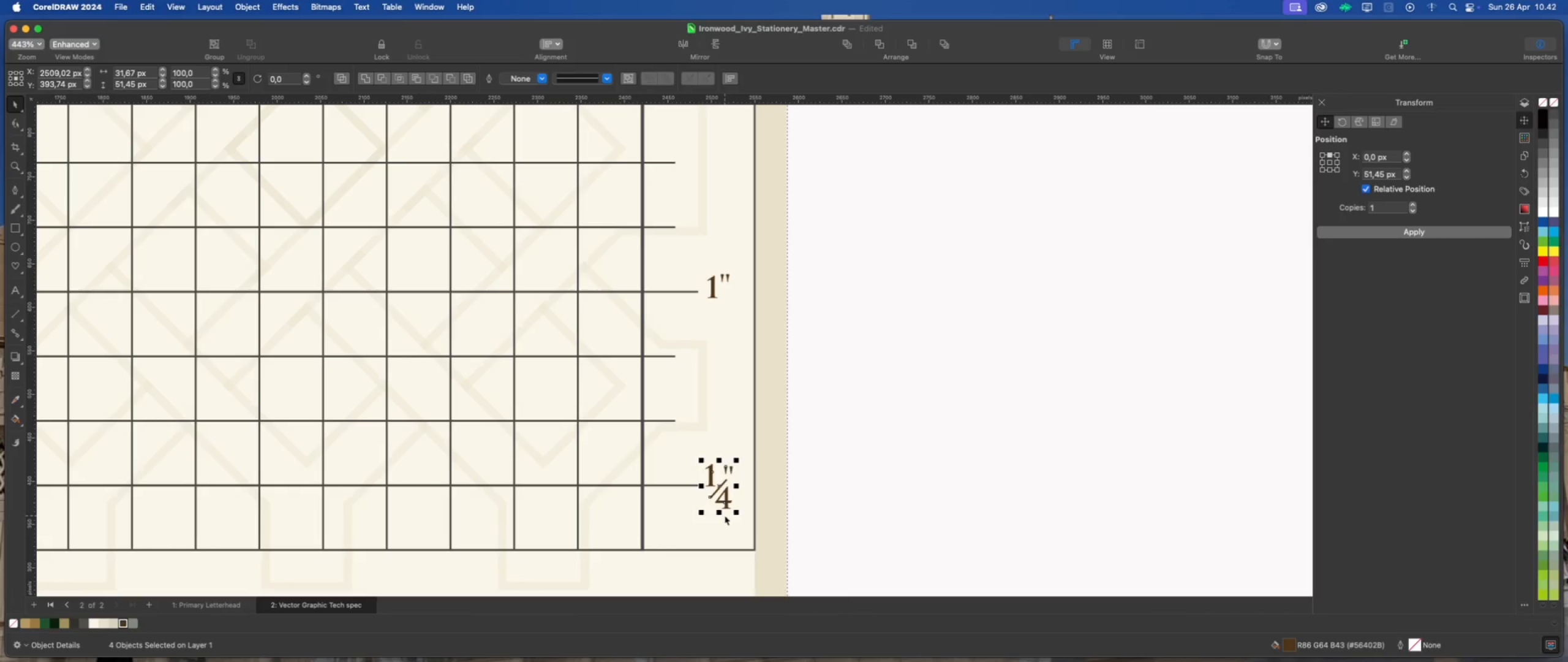 
key(ArrowLeft)
 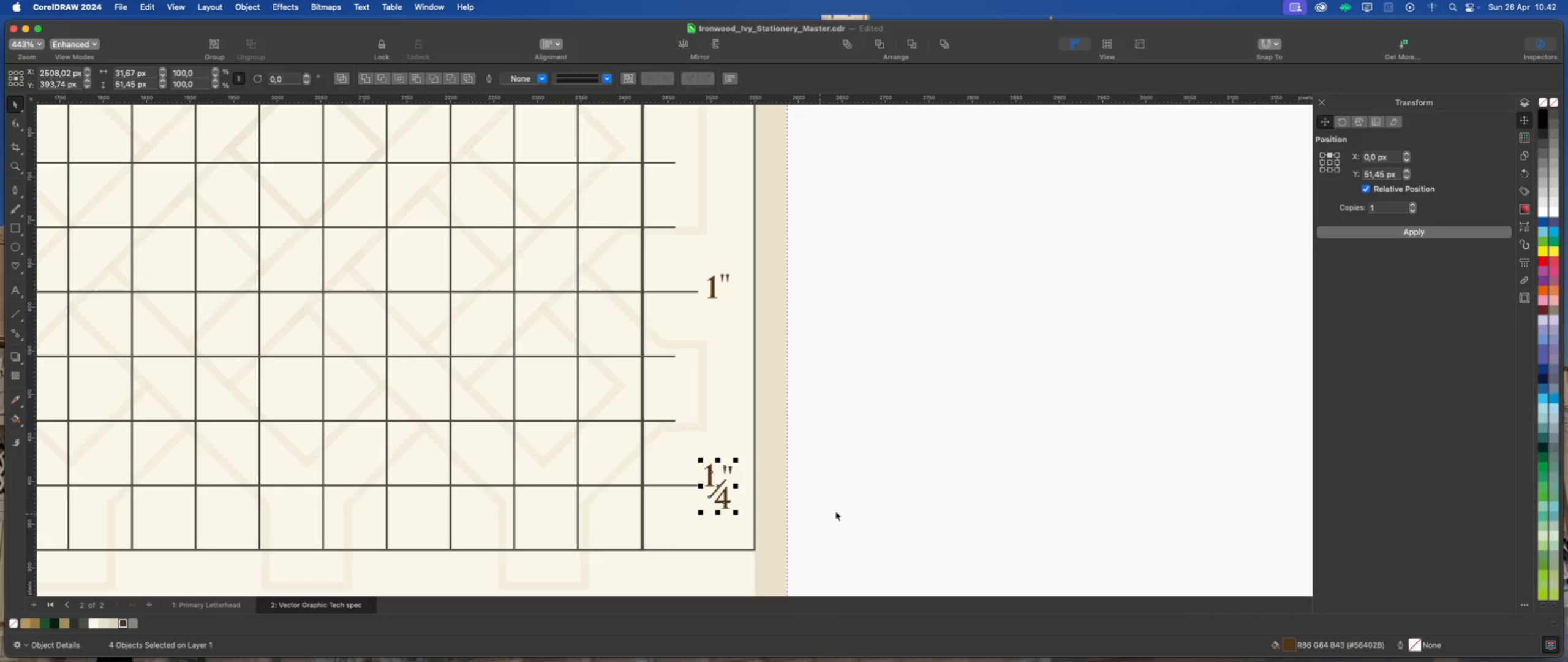 
left_click([901, 478])
 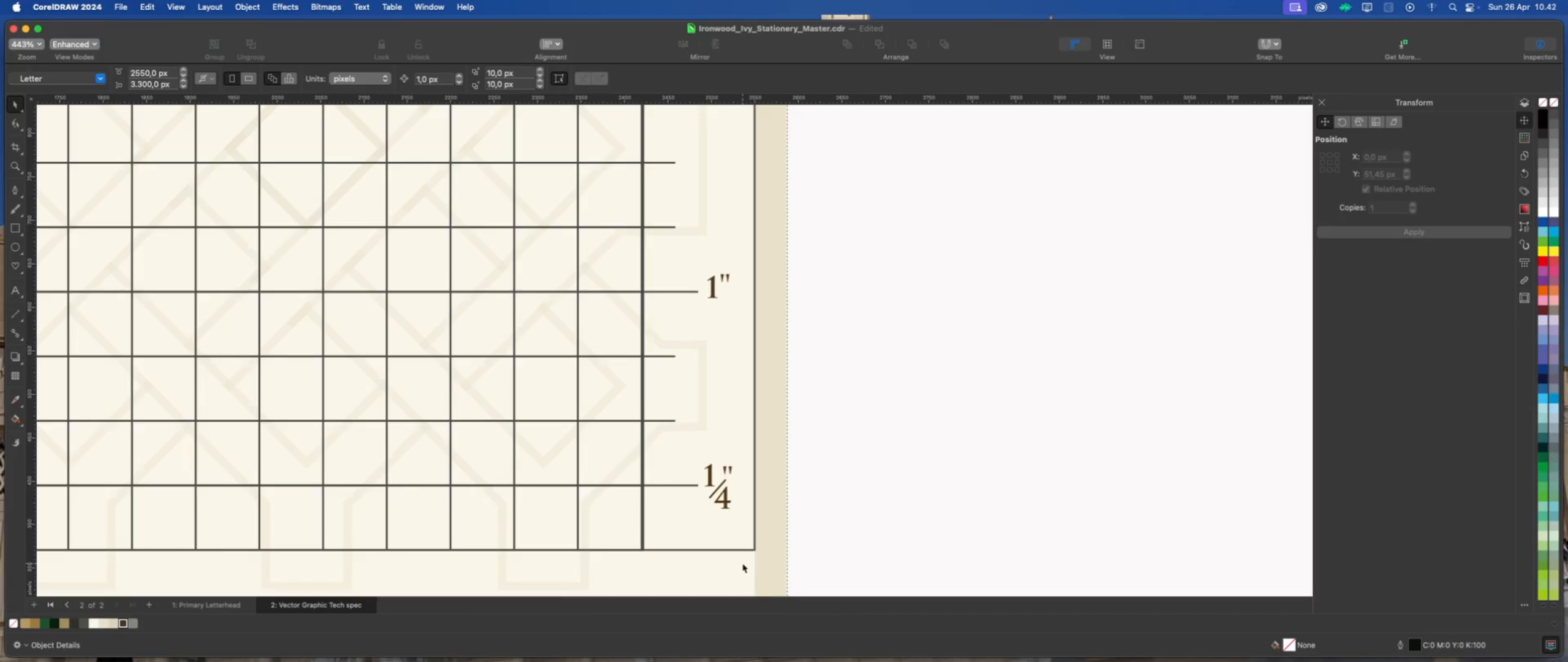 
scroll: coordinate [741, 562], scroll_direction: down, amount: 3.0
 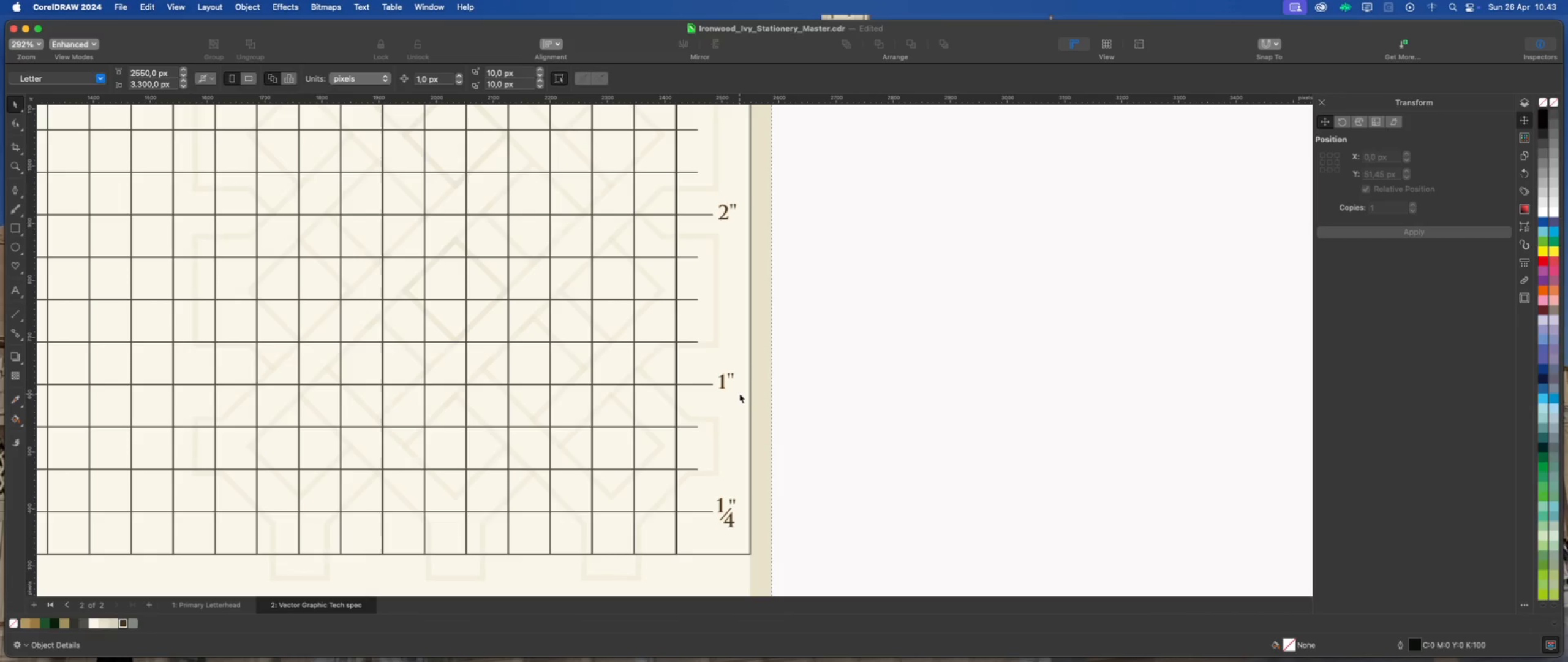 
scroll: coordinate [687, 411], scroll_direction: up, amount: 2.0
 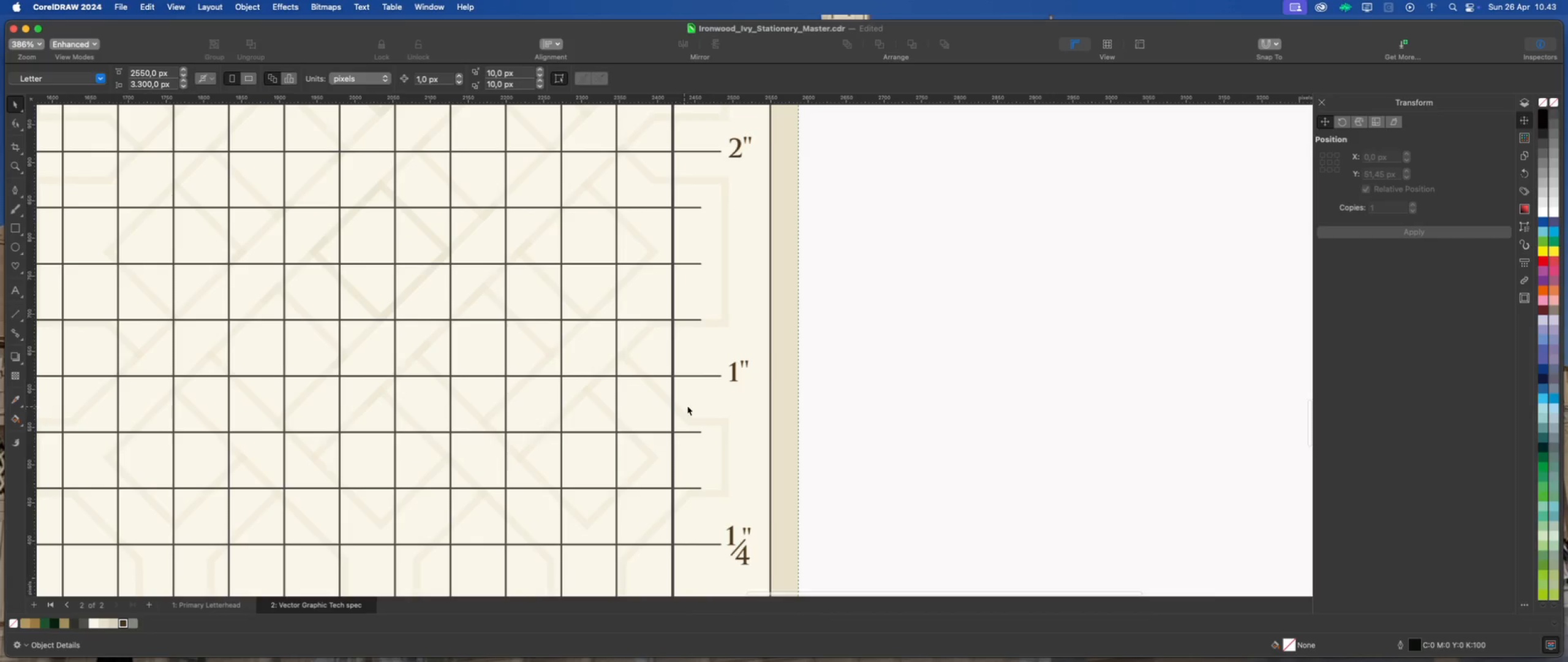 
left_click([688, 405])
 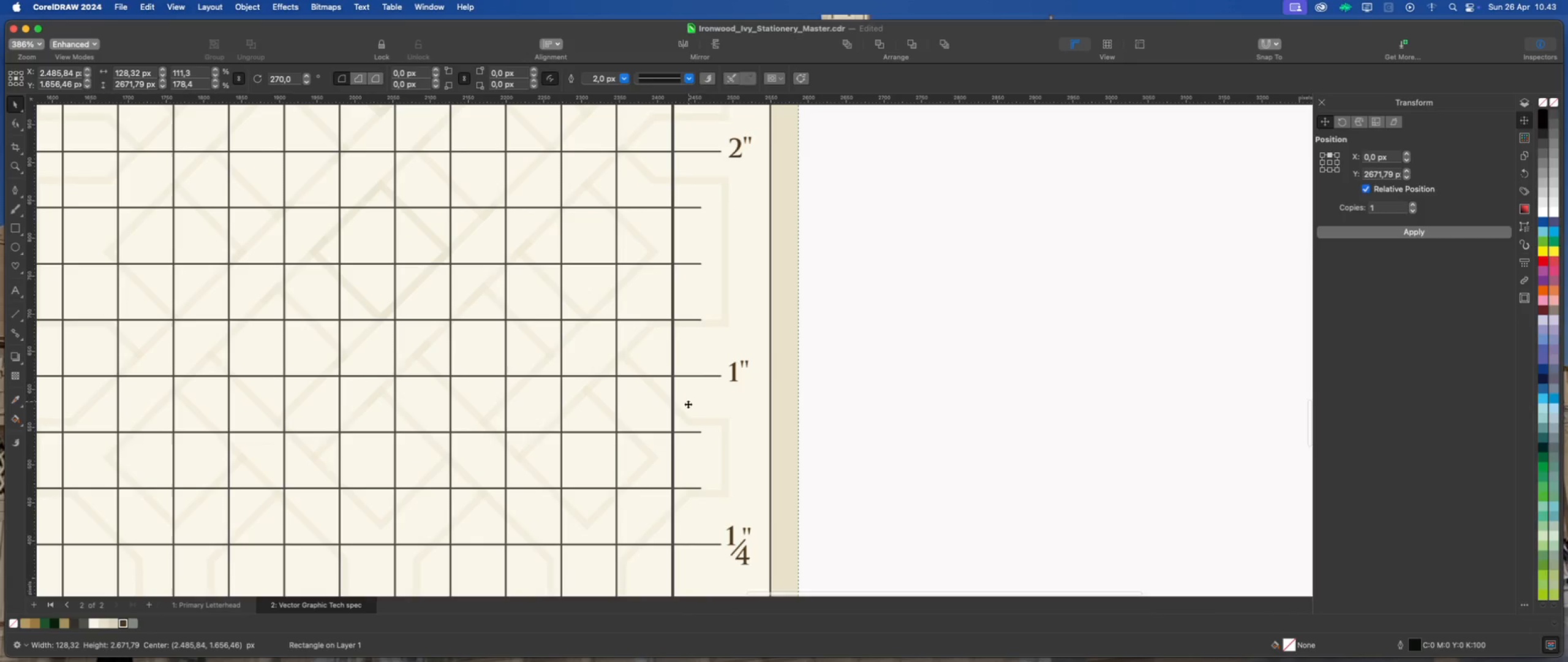 
scroll: coordinate [678, 387], scroll_direction: down, amount: 10.0
 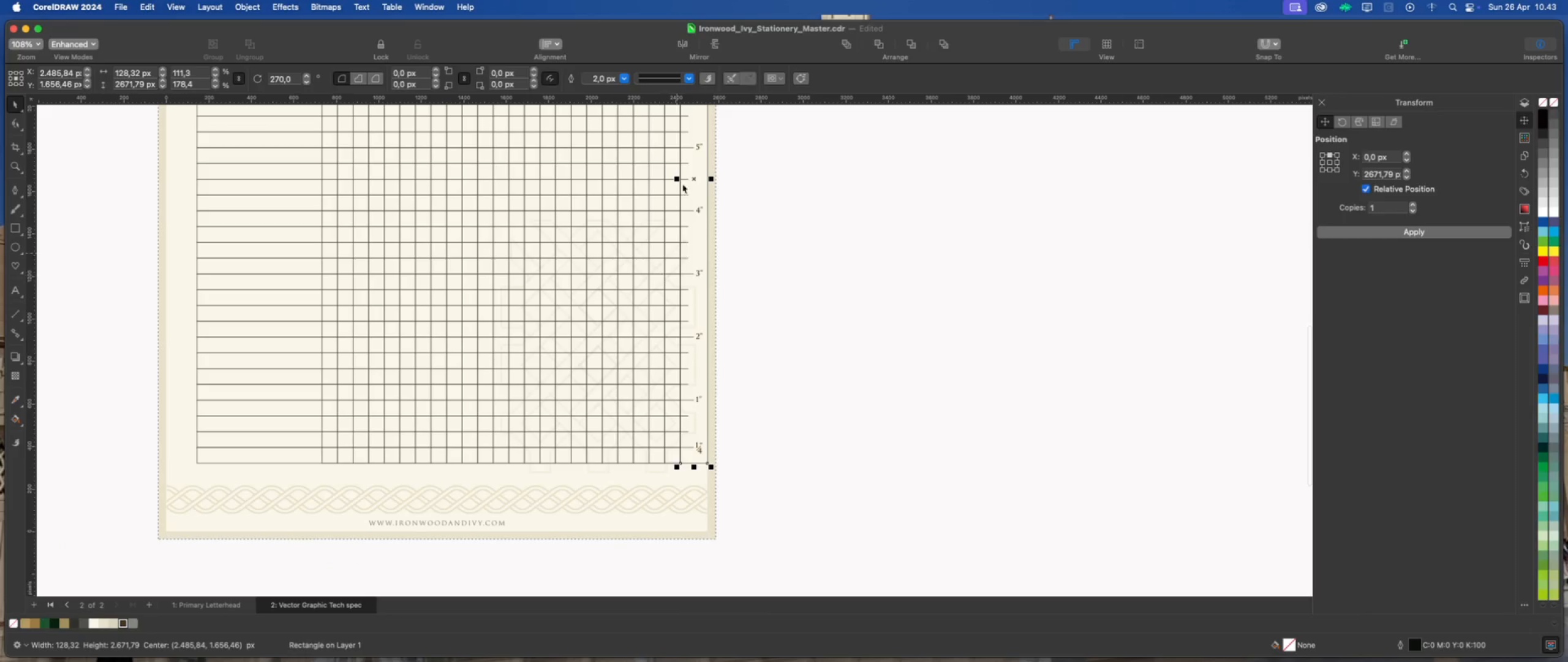 
scroll: coordinate [680, 173], scroll_direction: up, amount: 11.0
 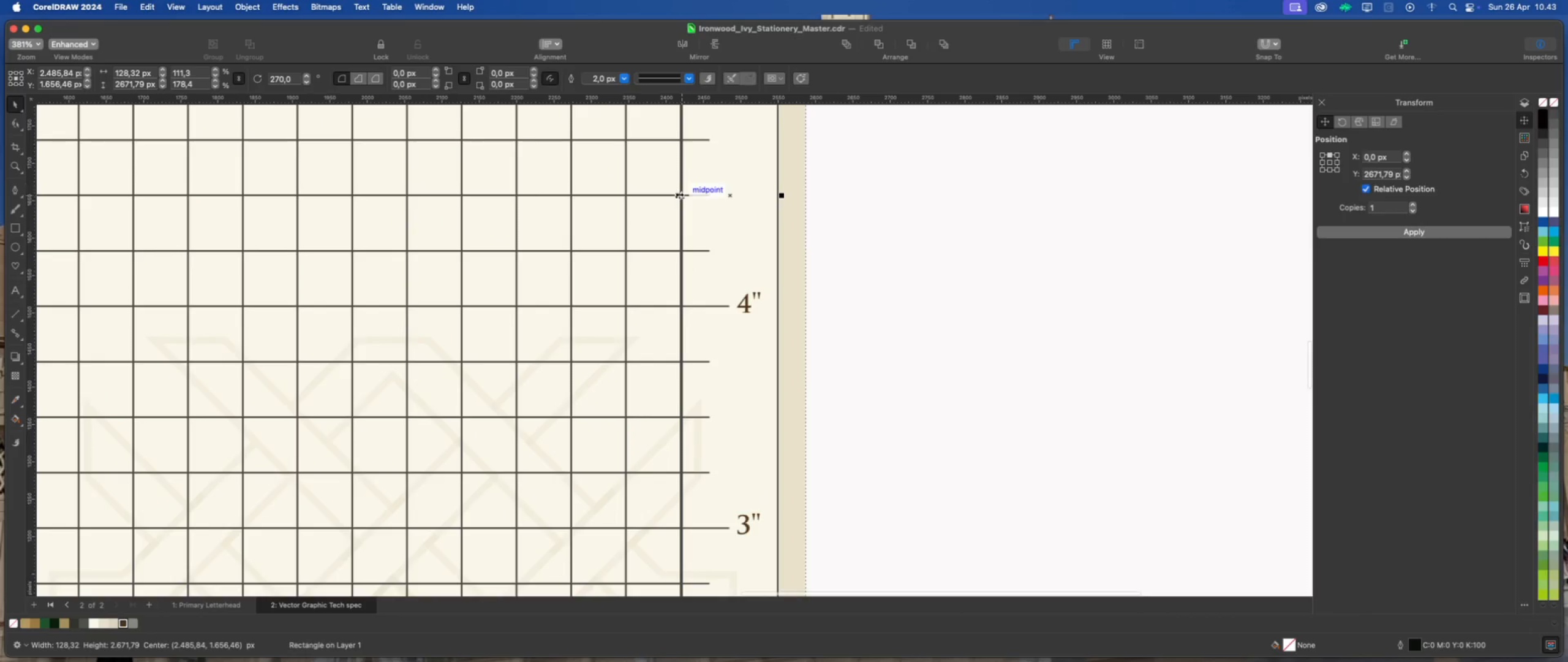 
left_click_drag(start_coordinate=[679, 194], to_coordinate=[690, 195])
 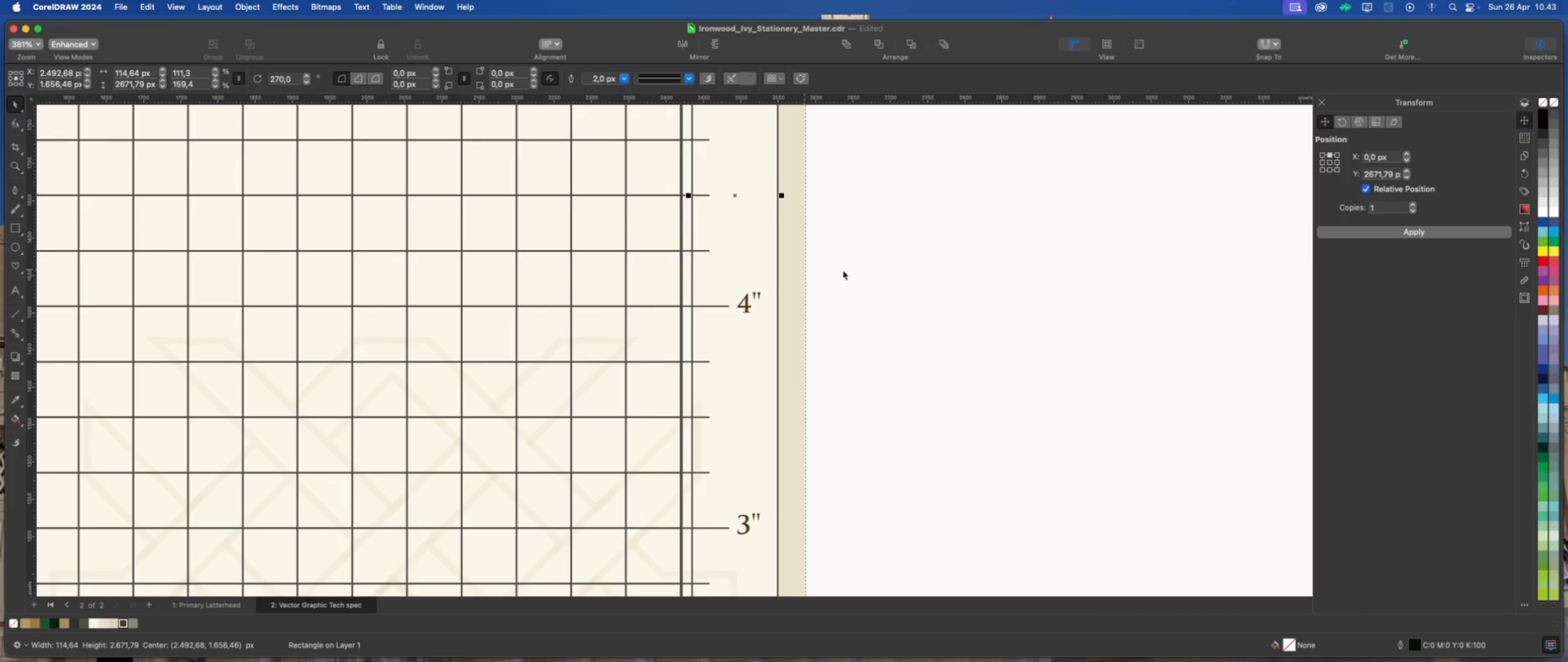 
left_click([867, 271])
 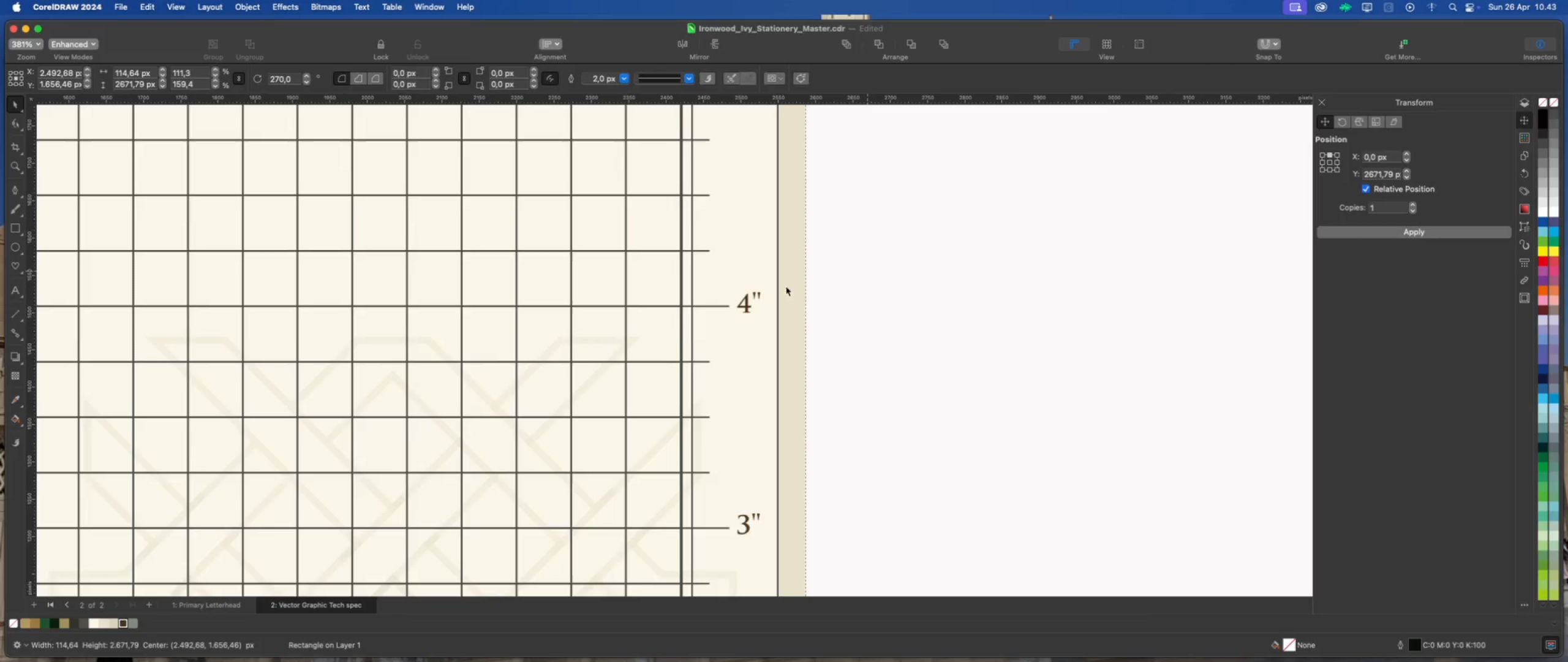 
scroll: coordinate [714, 294], scroll_direction: down, amount: 13.0
 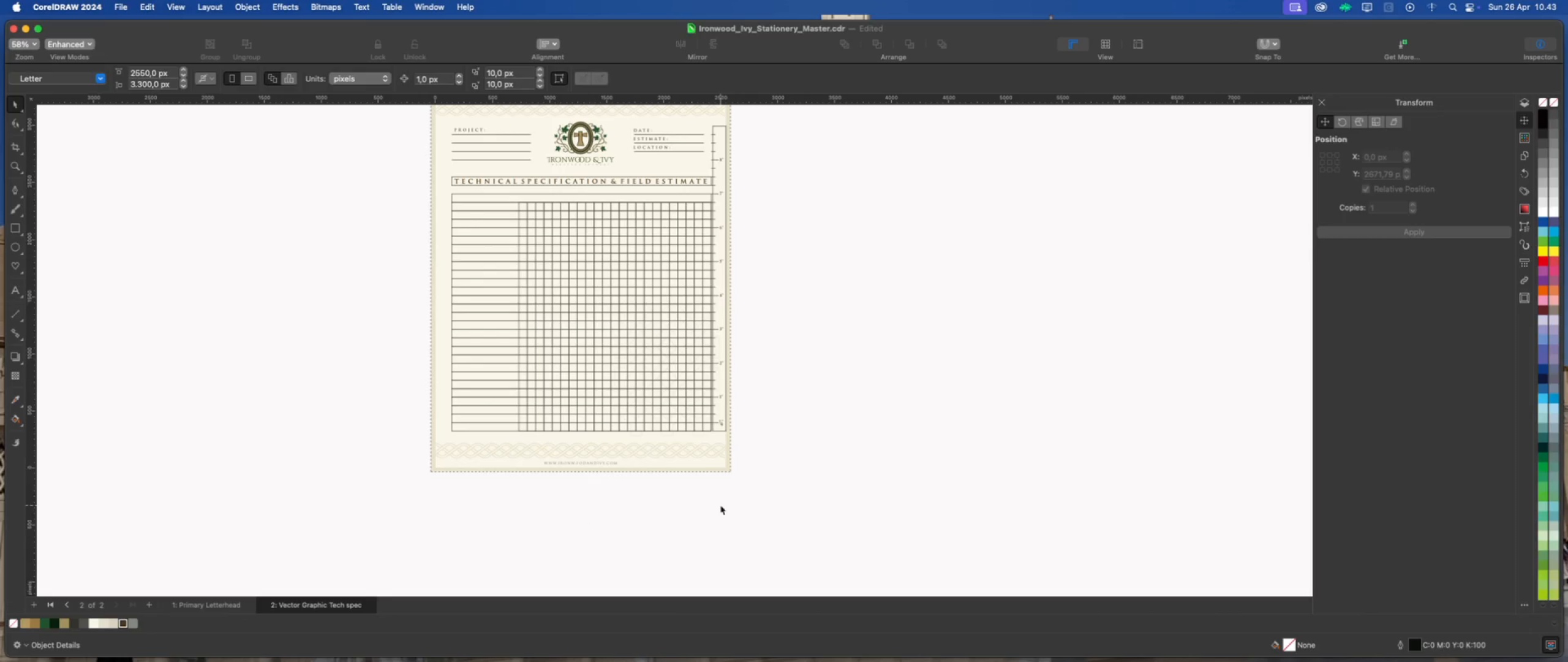 
left_click_drag(start_coordinate=[721, 506], to_coordinate=[700, 121])
 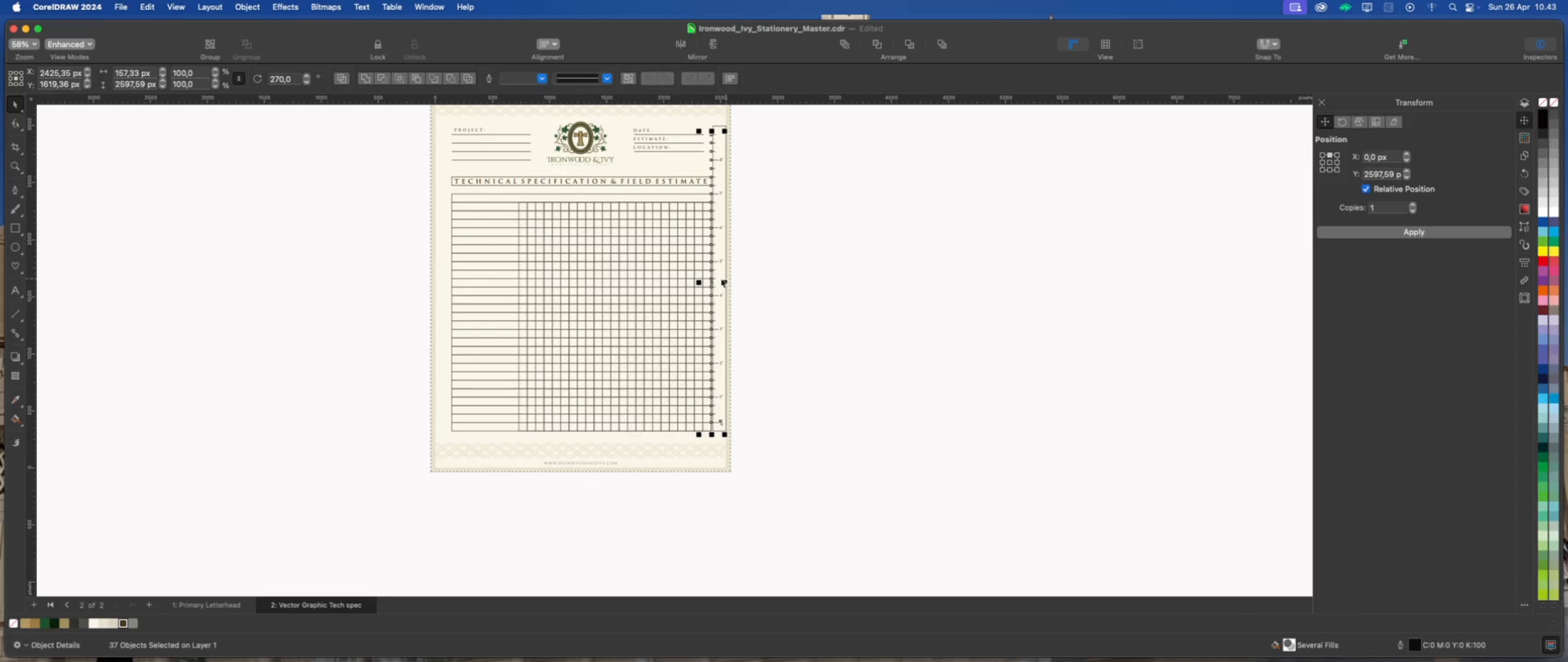 
scroll: coordinate [715, 291], scroll_direction: up, amount: 10.0
 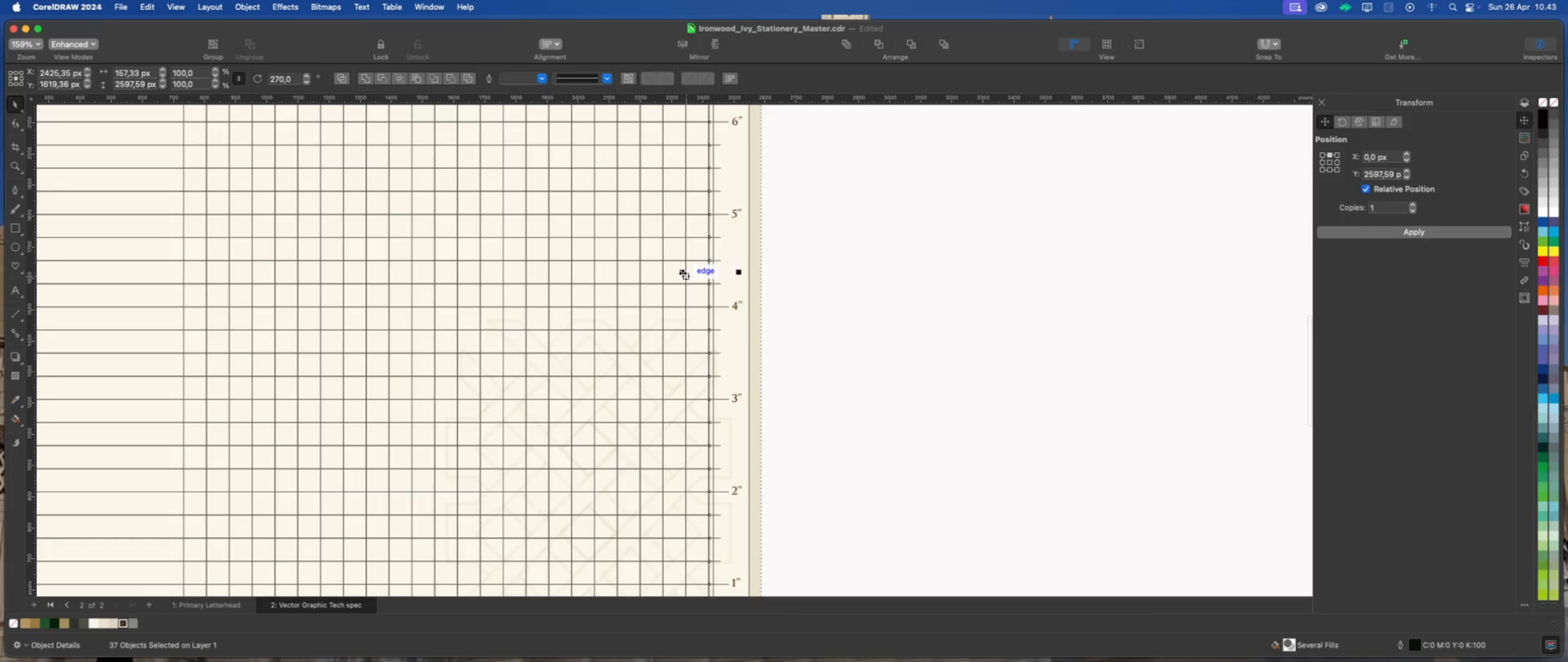 
left_click_drag(start_coordinate=[682, 273], to_coordinate=[690, 273])
 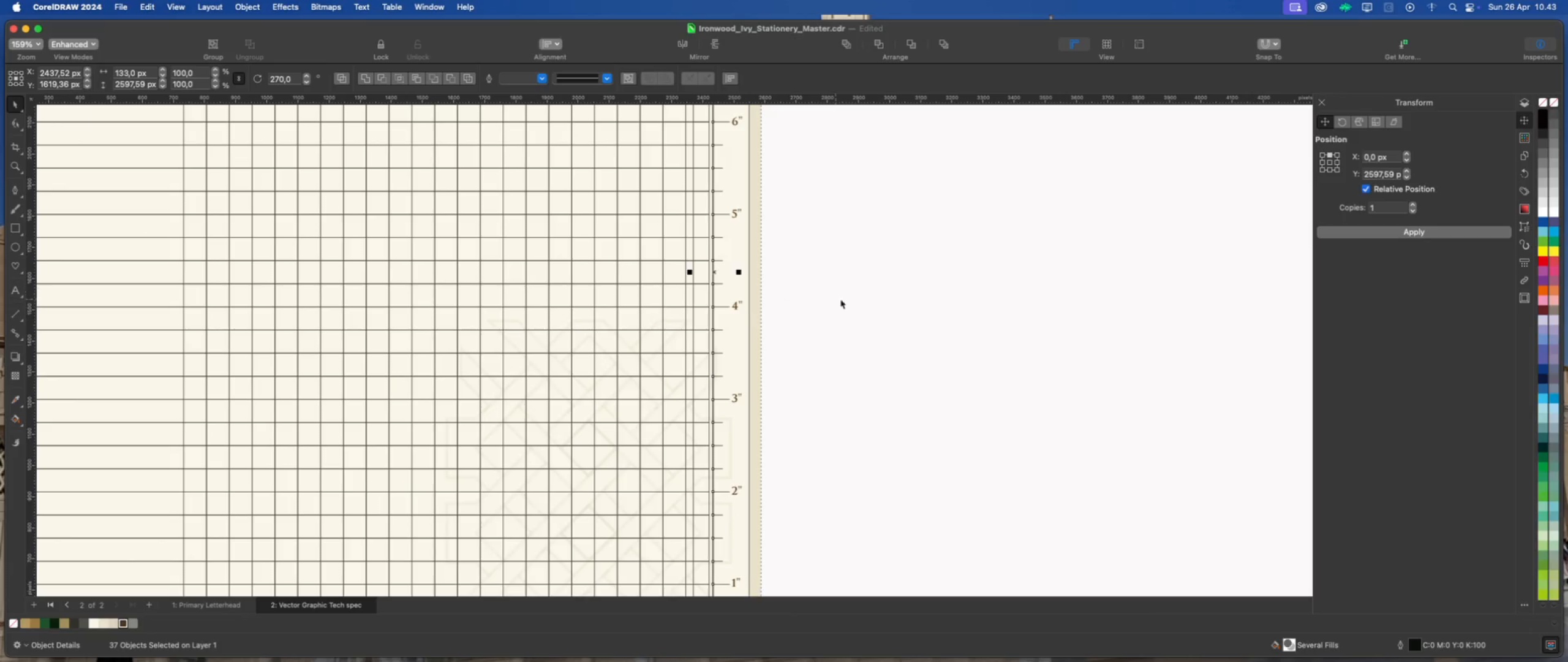 
left_click([846, 299])
 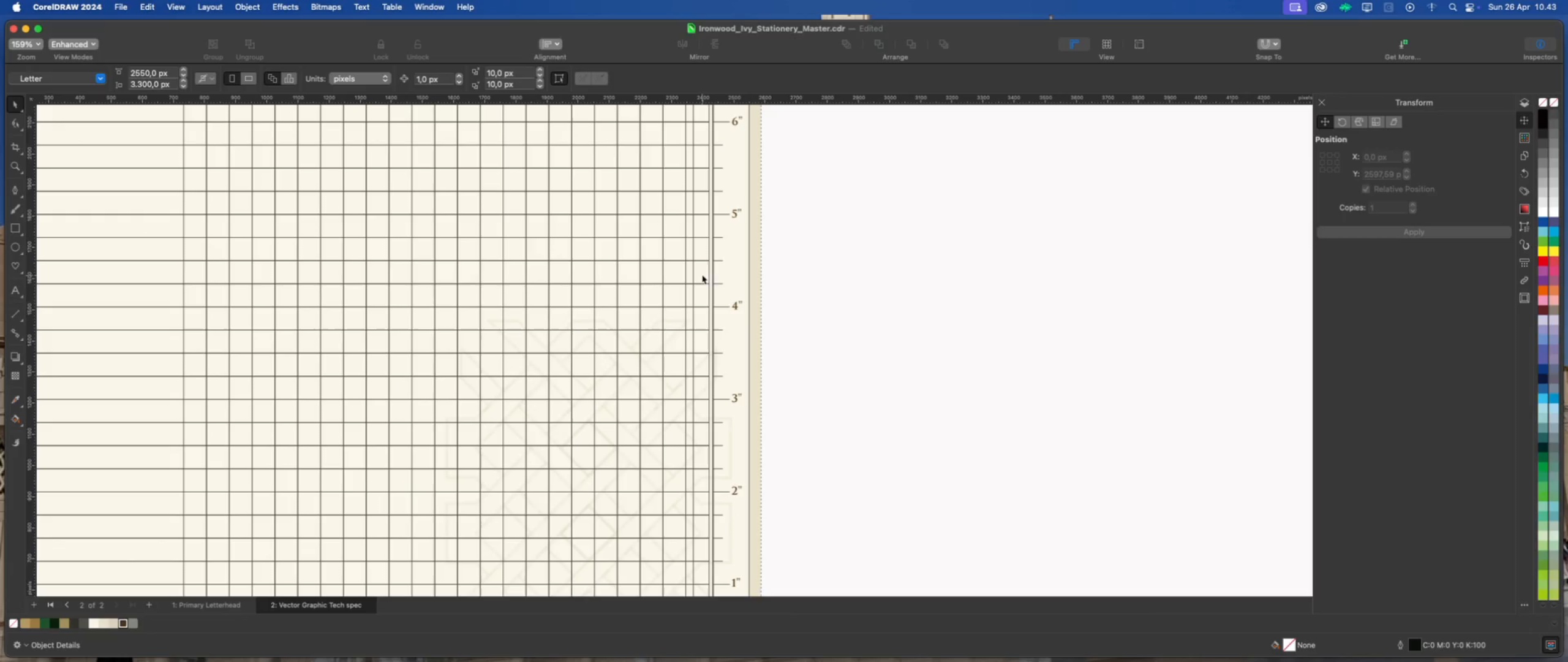 
left_click([701, 273])
 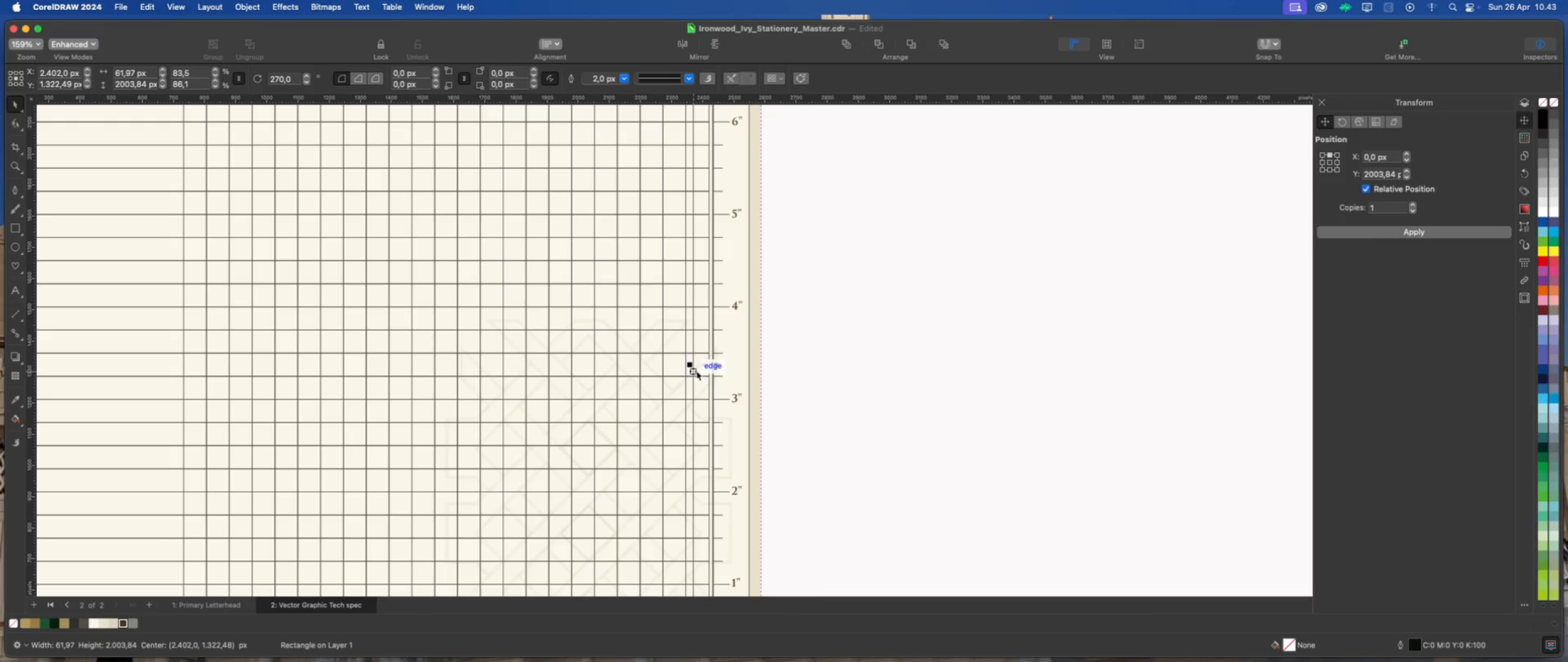 
left_click_drag(start_coordinate=[703, 367], to_coordinate=[982, 366])
 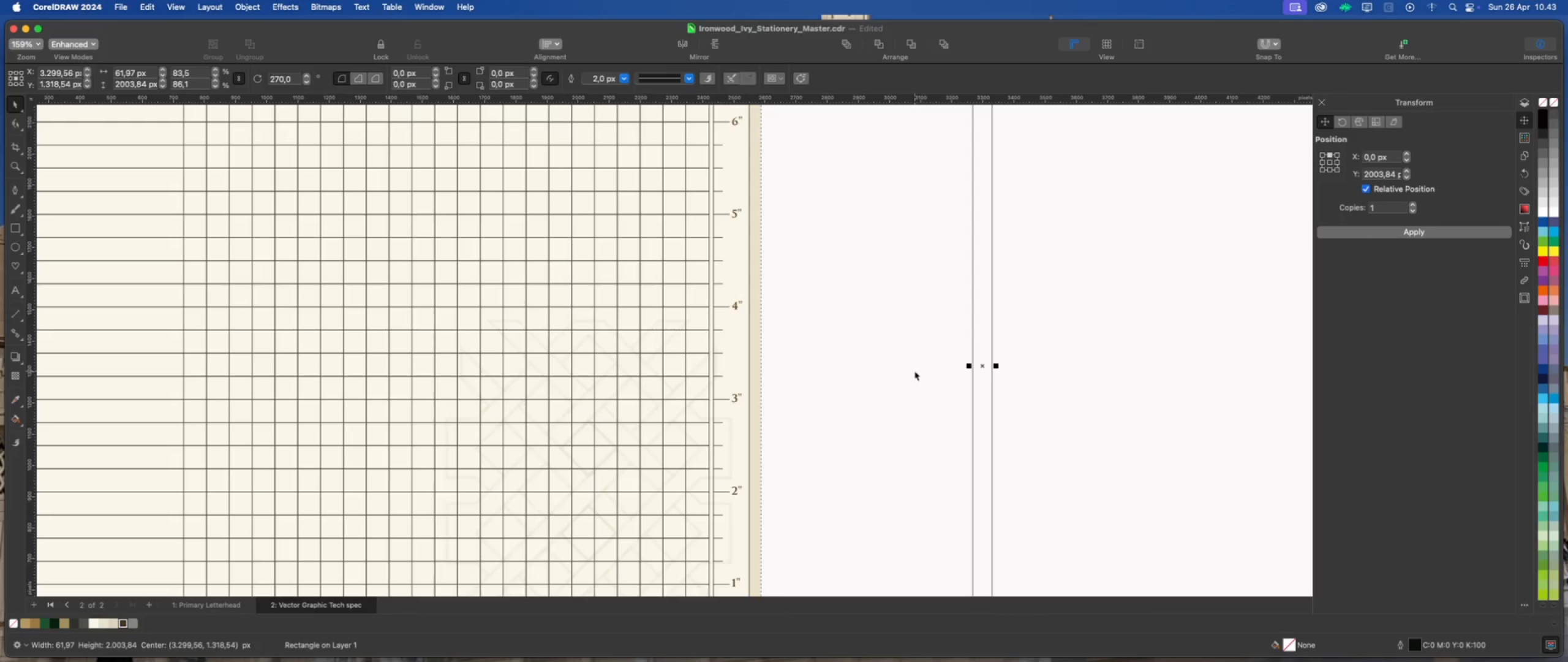 
key(Delete)
 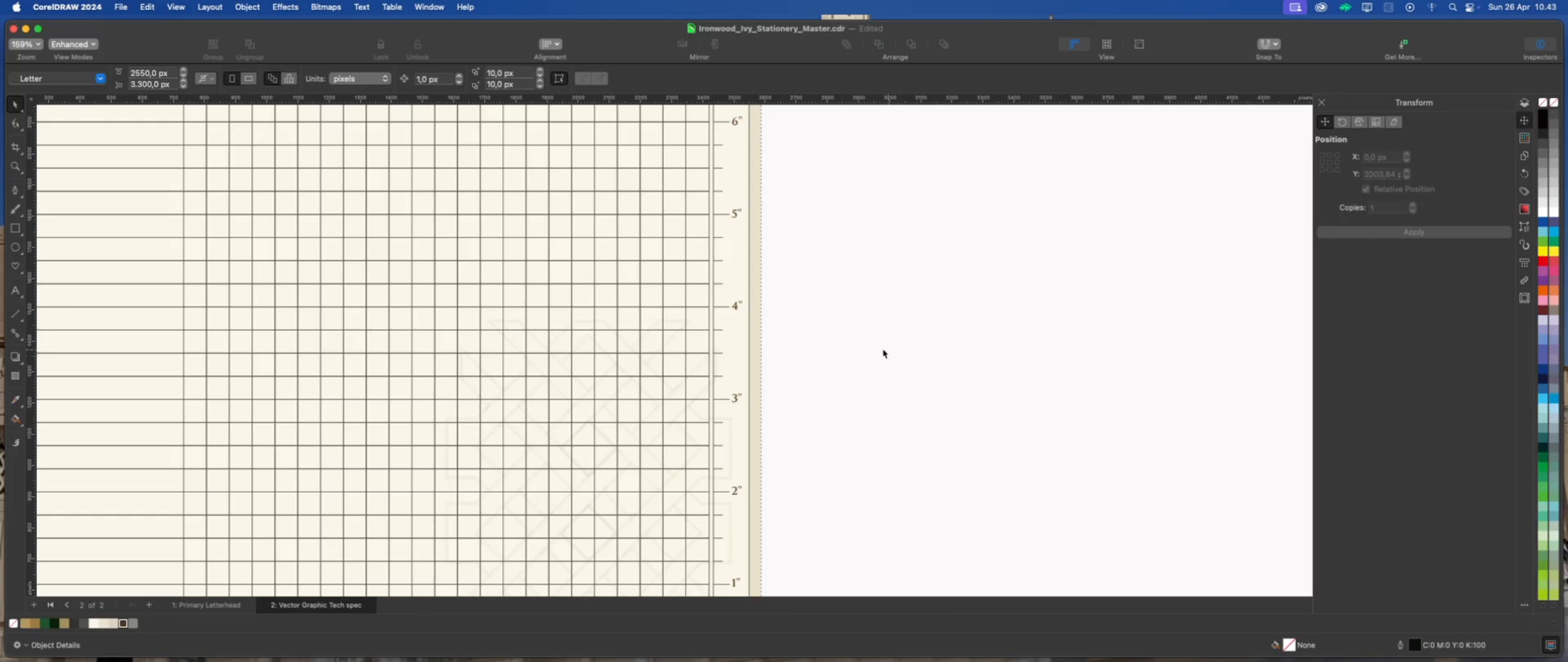 
scroll: coordinate [731, 252], scroll_direction: up, amount: 2.0
 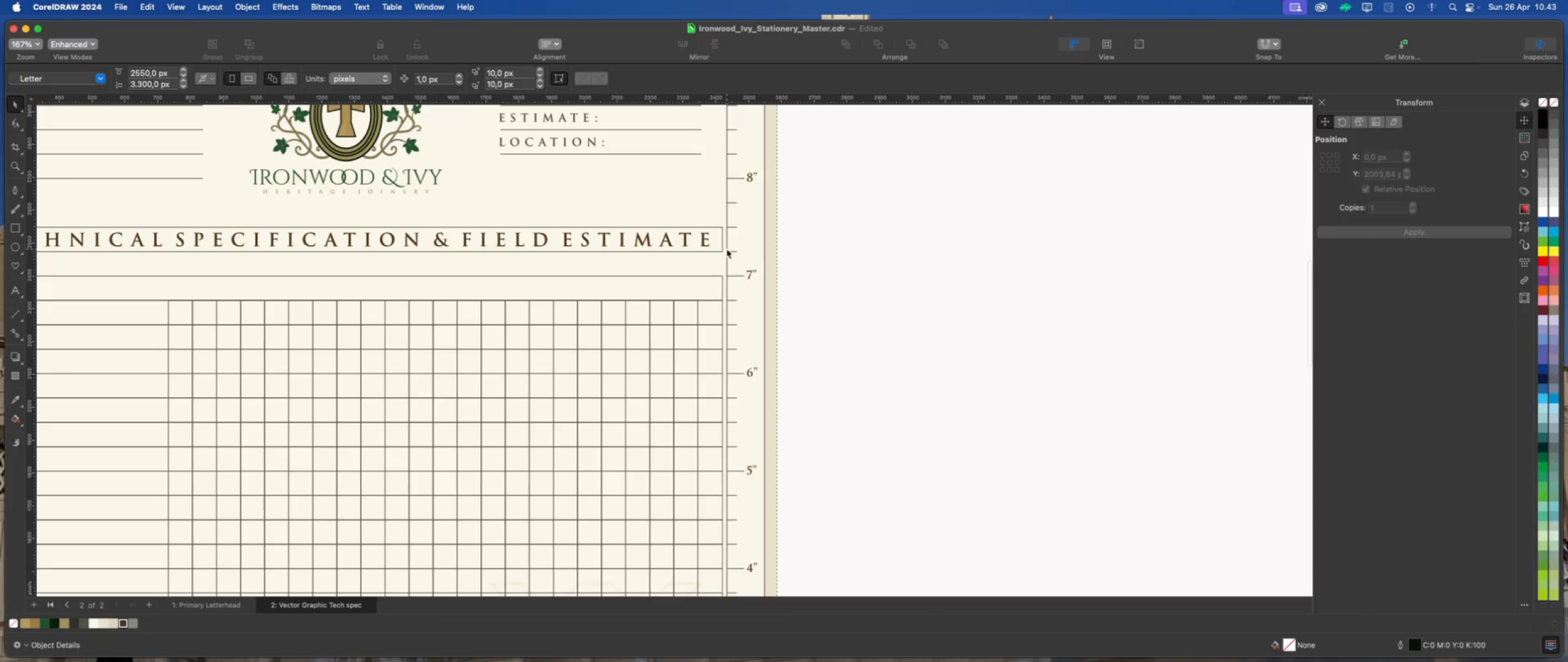 
scroll: coordinate [712, 240], scroll_direction: down, amount: 9.0
 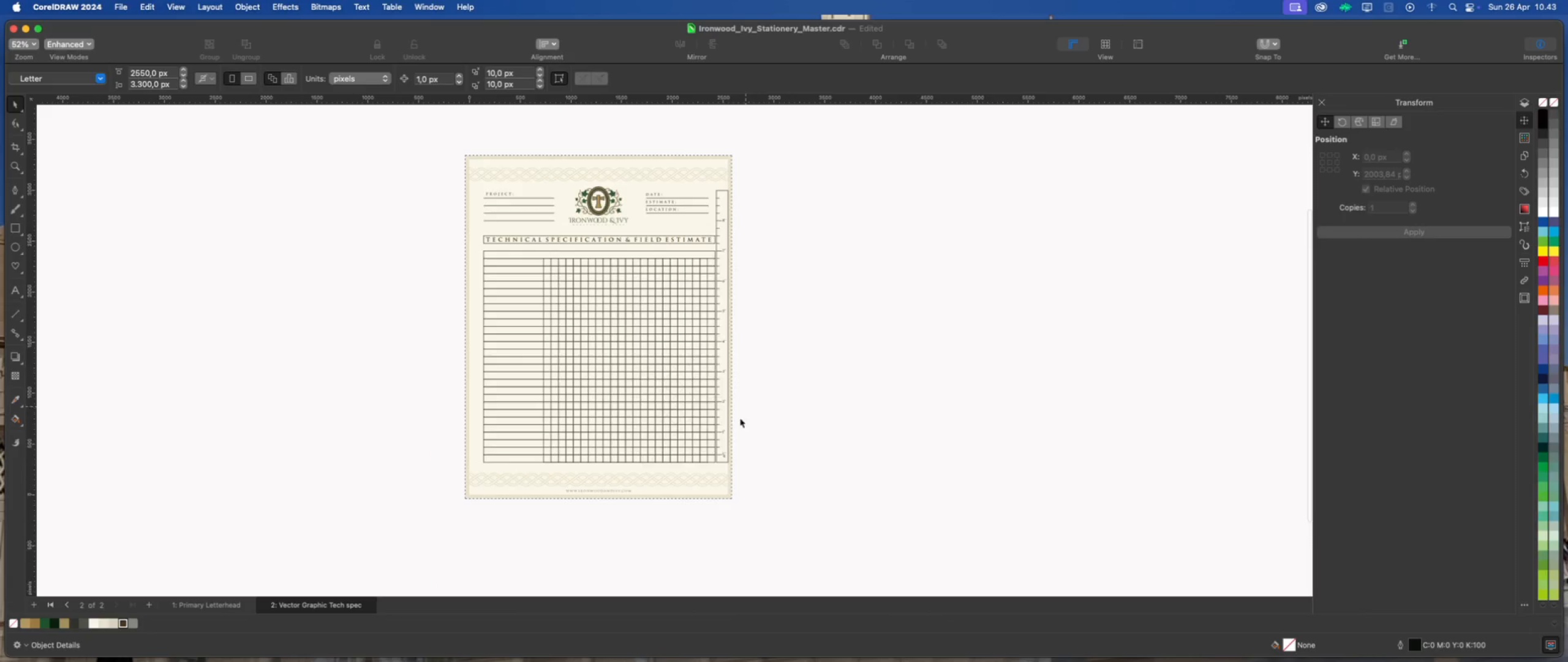 
scroll: coordinate [712, 499], scroll_direction: up, amount: 6.0
 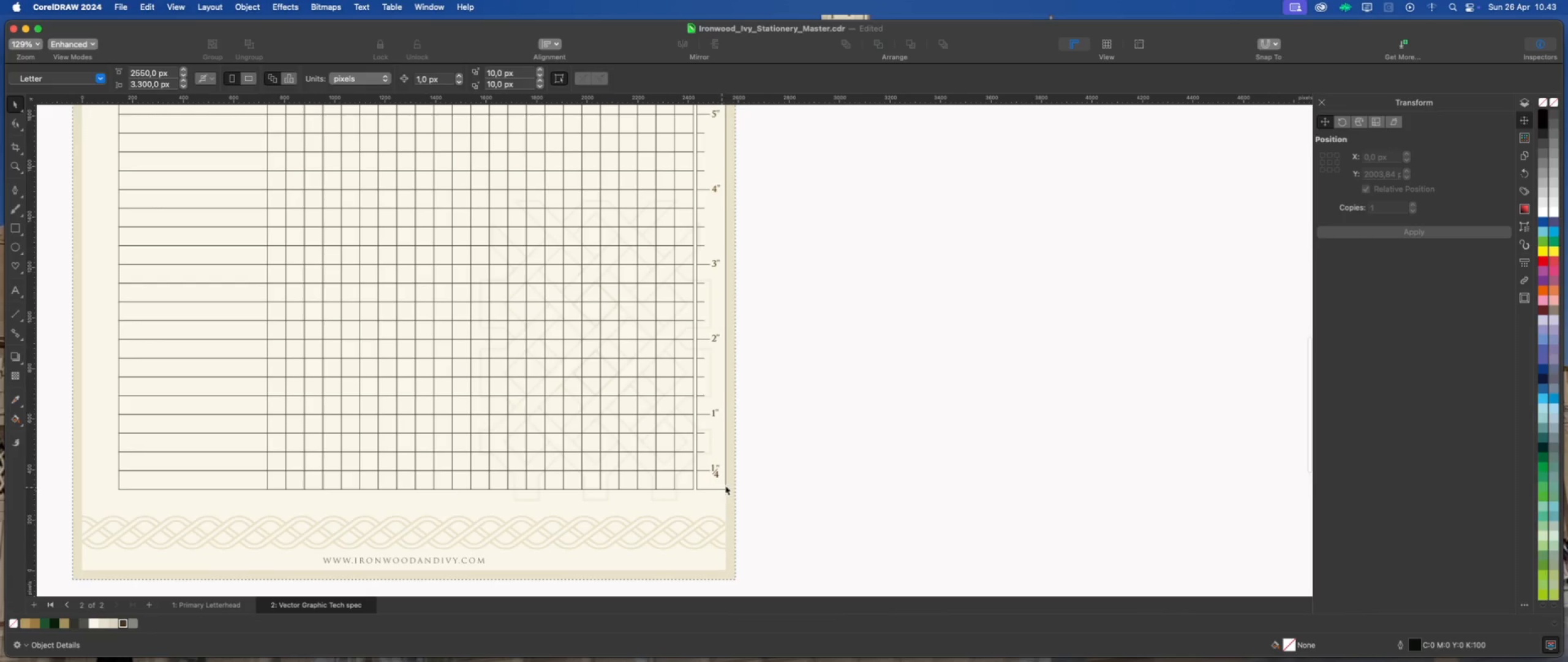 
left_click([780, 452])
 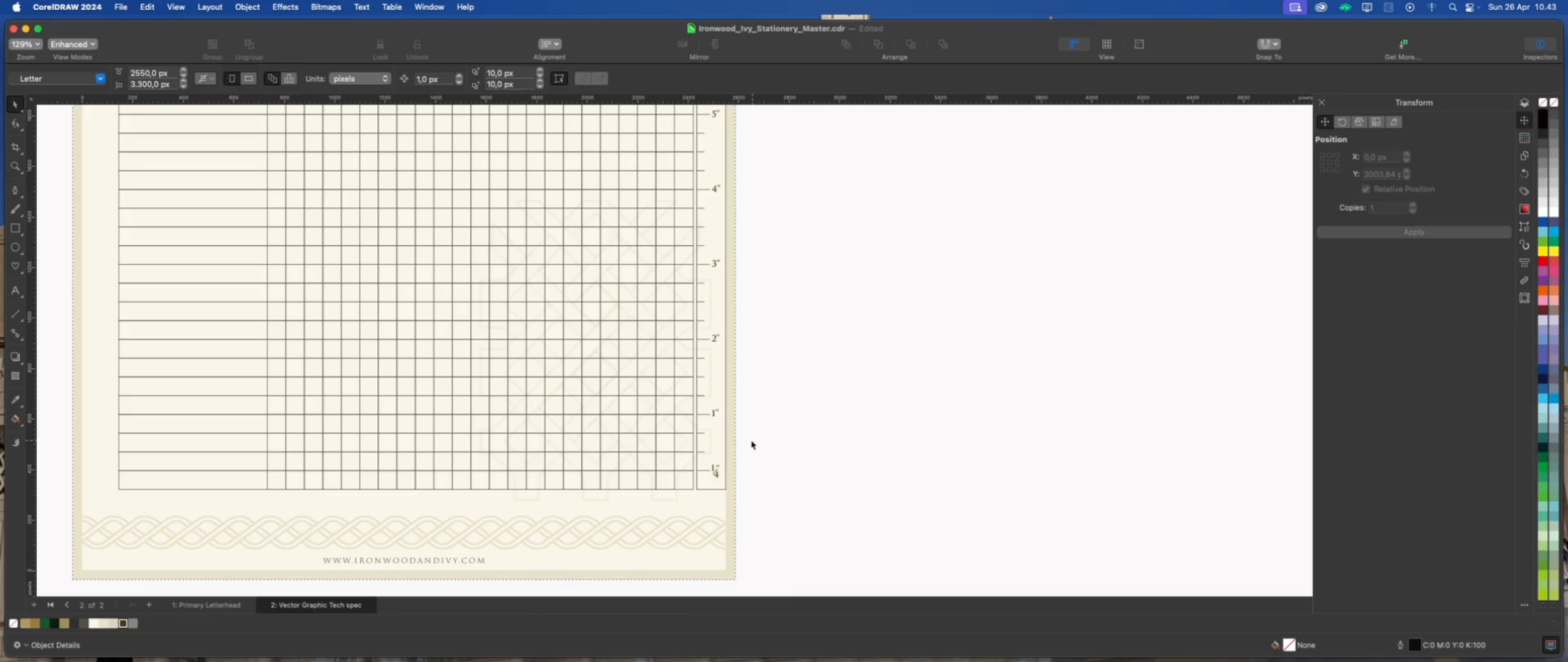 
scroll: coordinate [640, 438], scroll_direction: down, amount: 5.0
 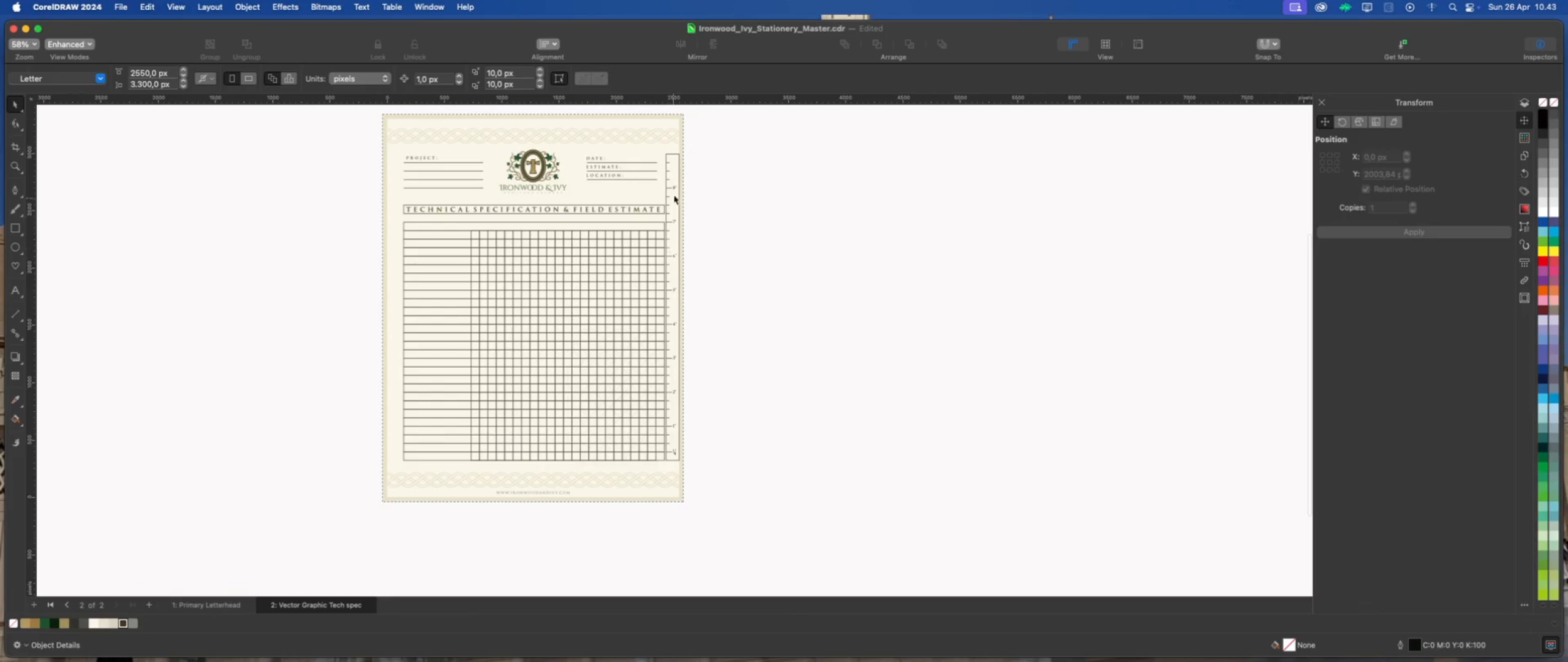 
left_click([674, 163])
 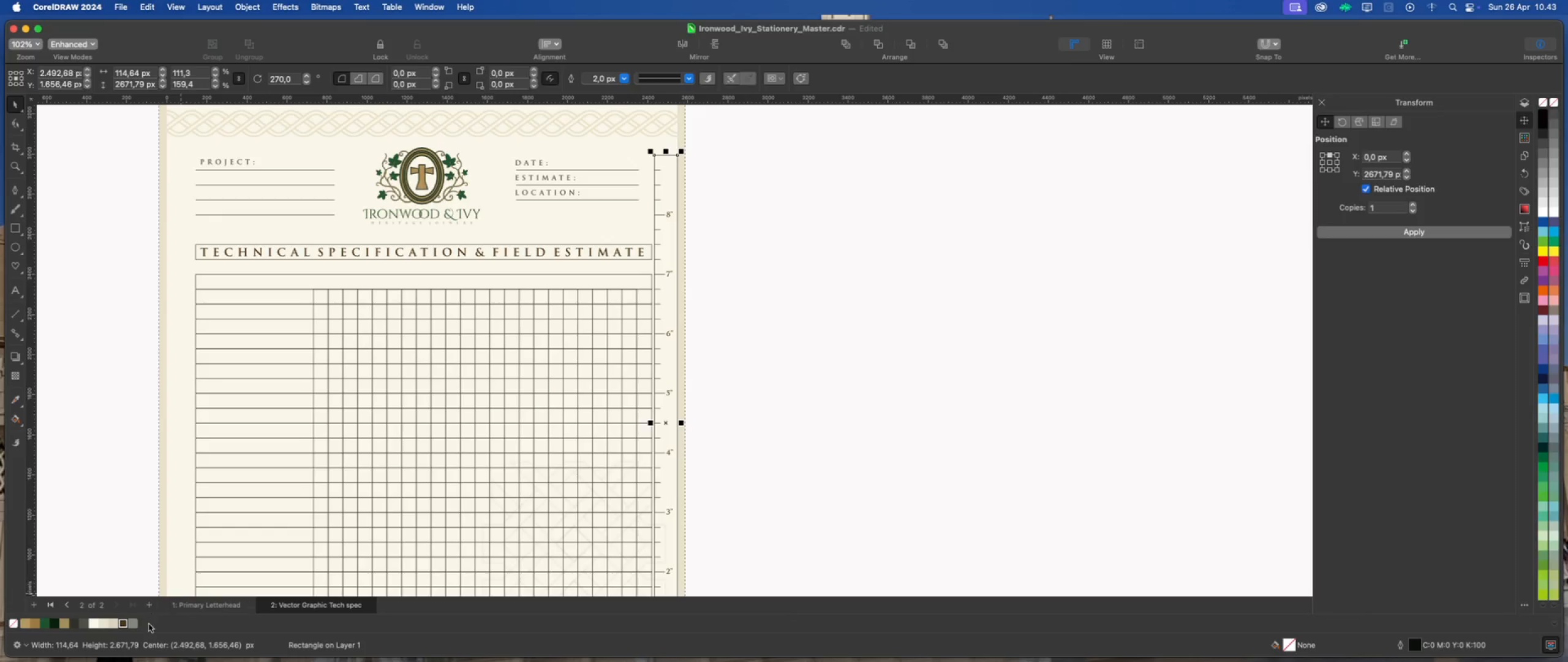 
scroll: coordinate [680, 153], scroll_direction: up, amount: 4.0
 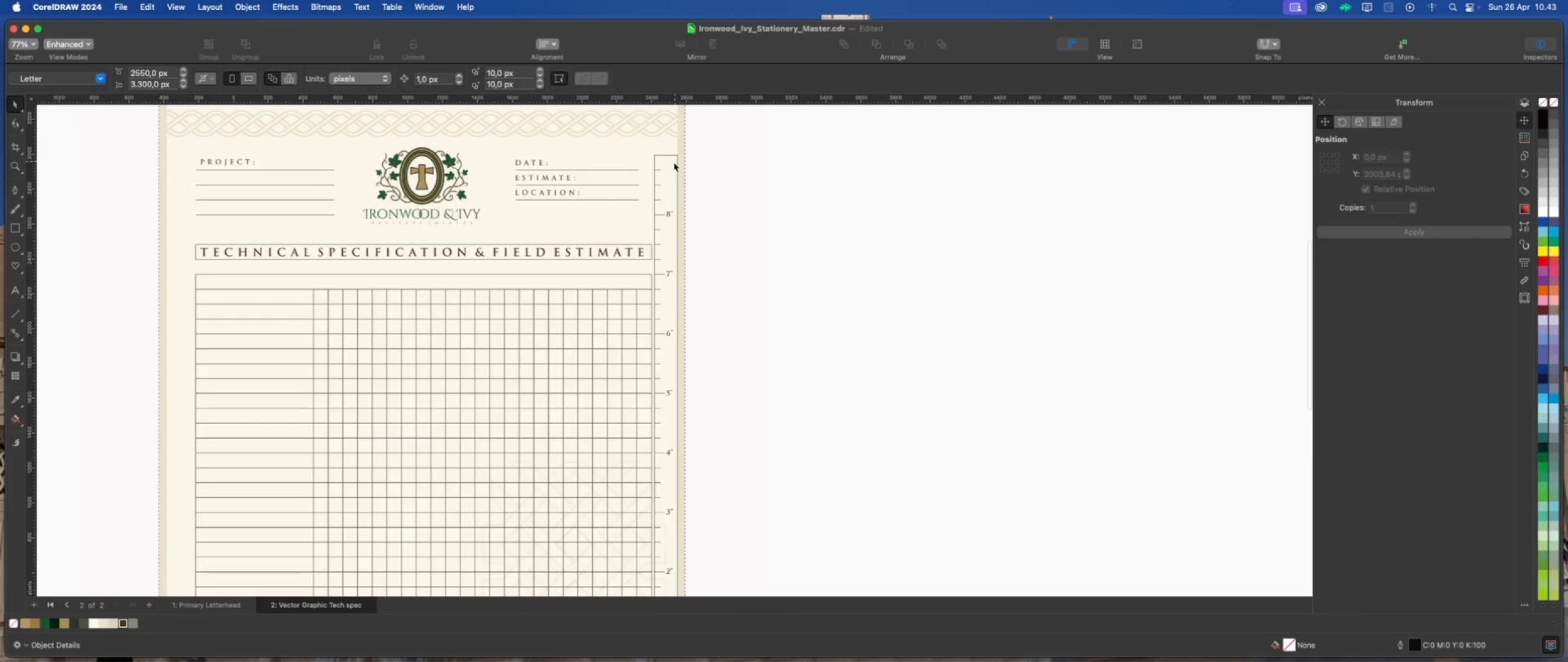 
wait(5.47)
 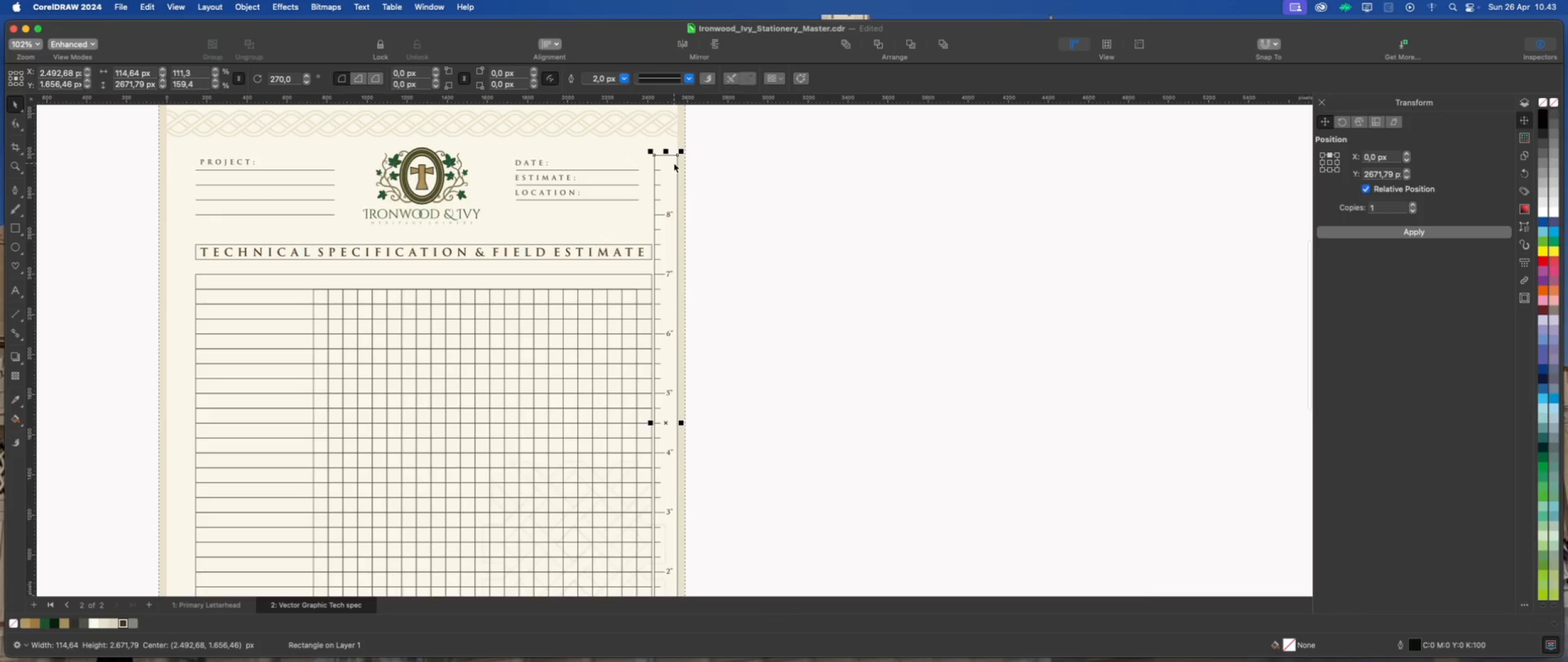 
left_click([104, 623])
 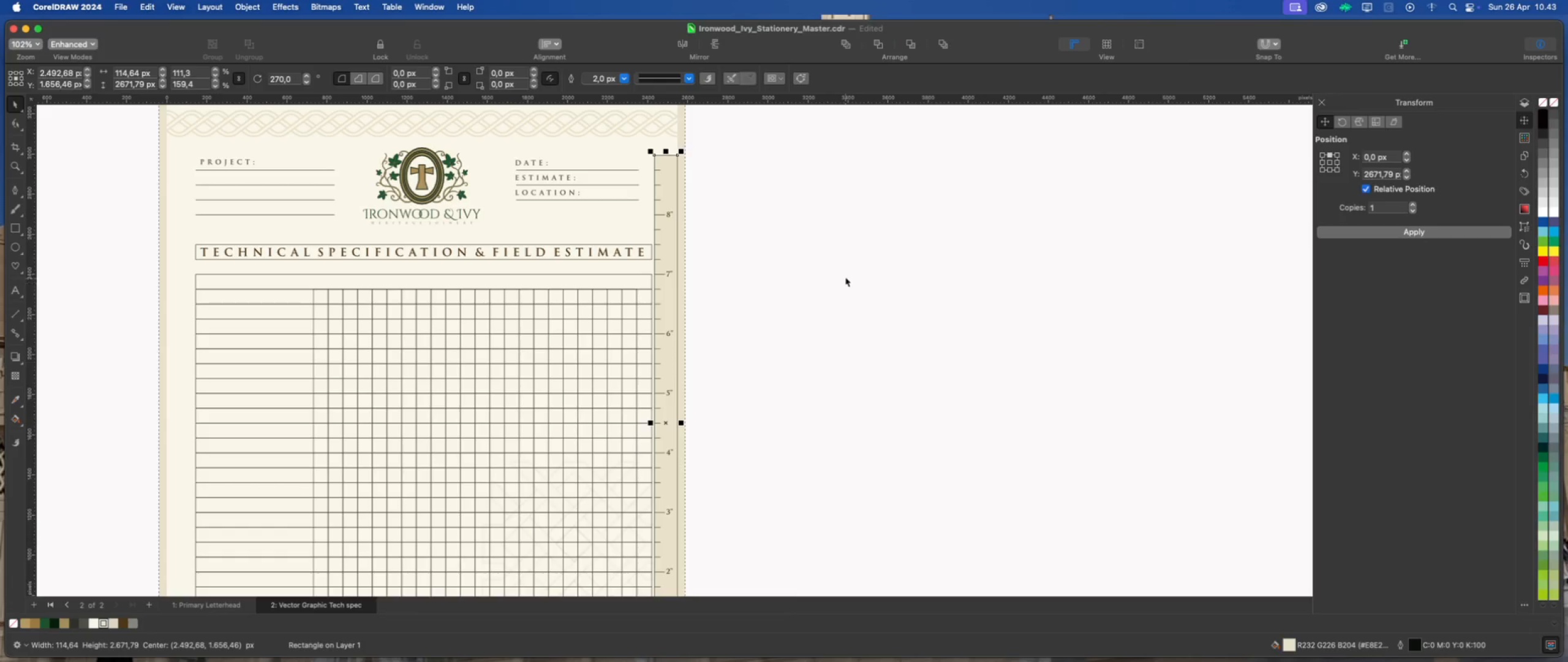 
scroll: coordinate [727, 249], scroll_direction: down, amount: 3.0
 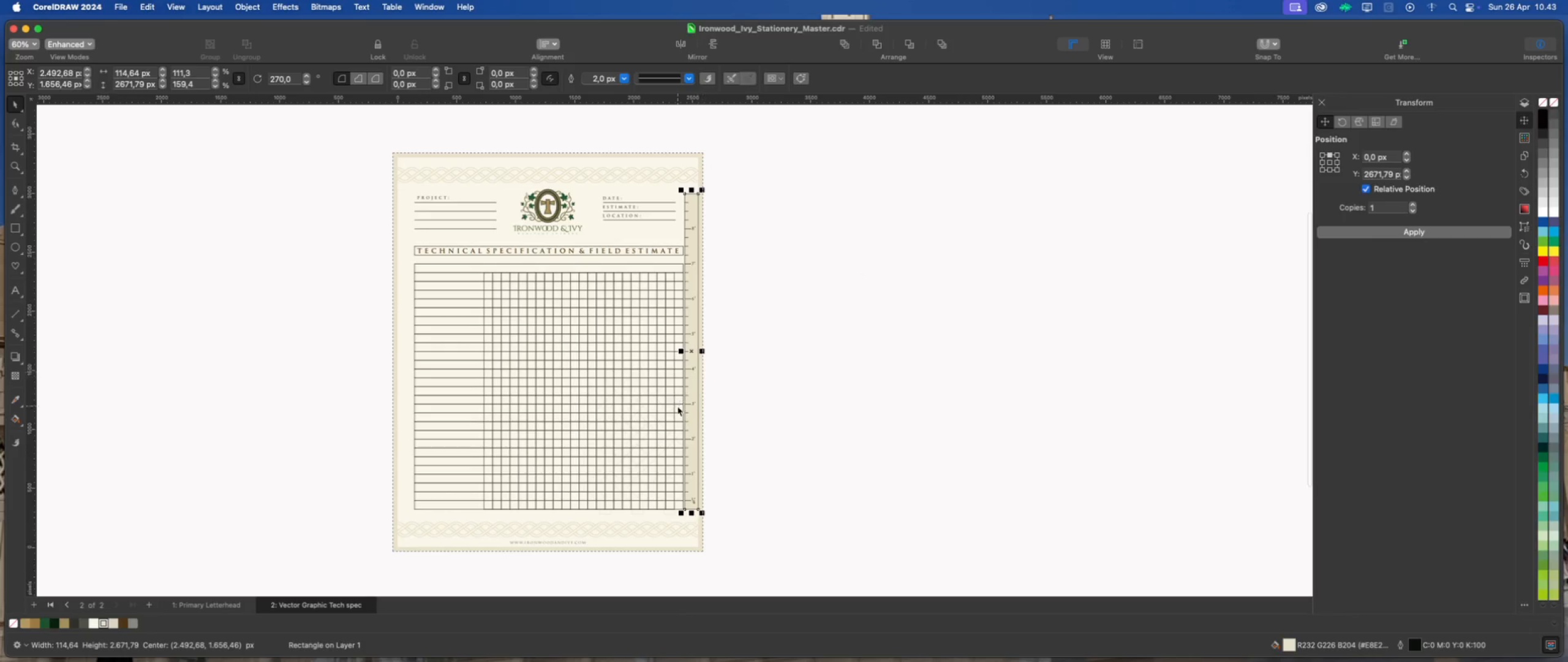 
scroll: coordinate [707, 535], scroll_direction: up, amount: 8.0
 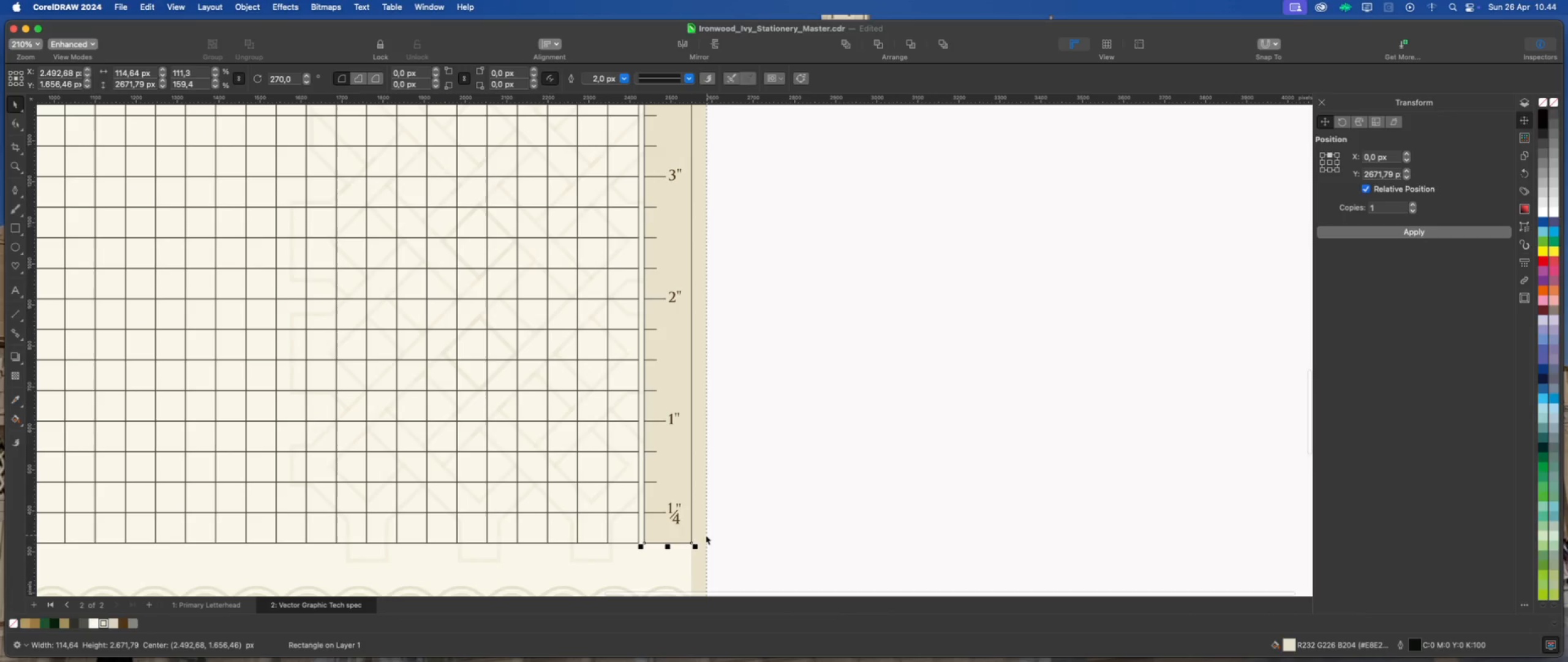 
left_click([714, 419])
 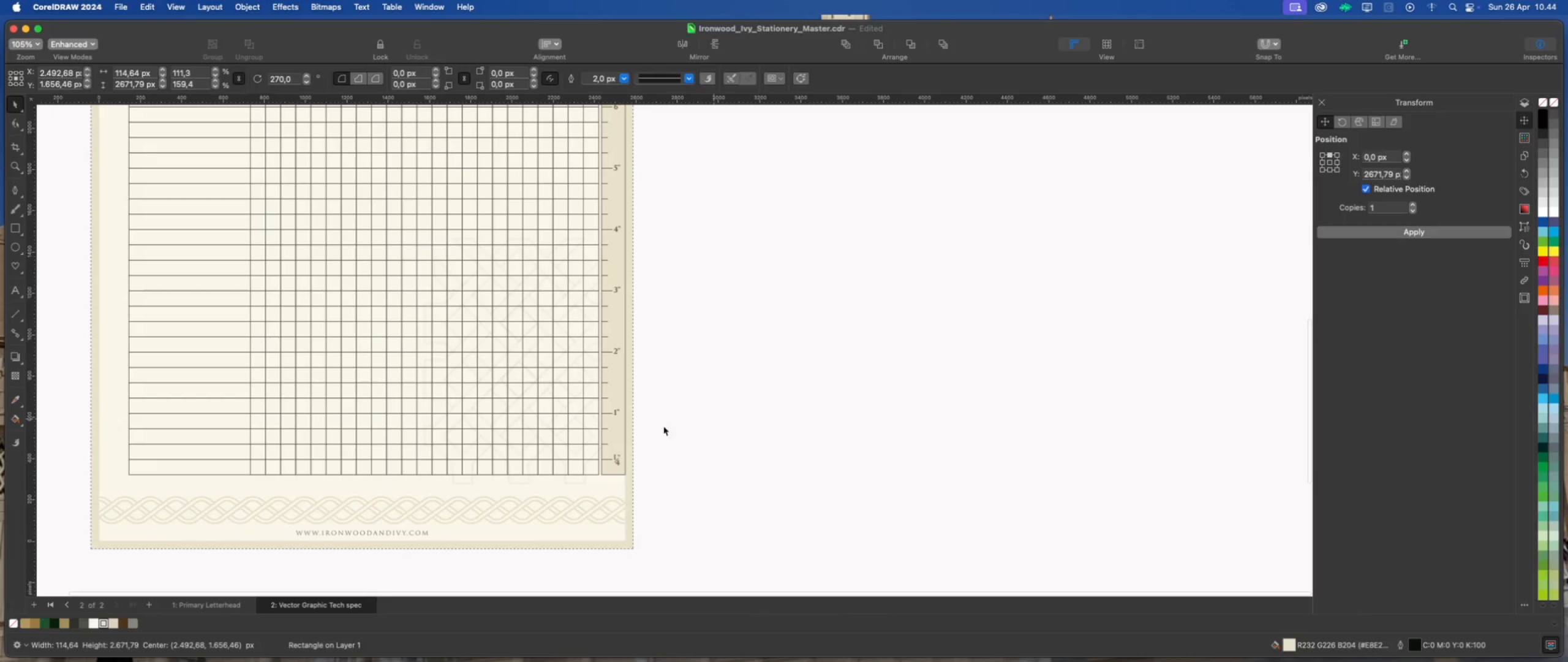 
scroll: coordinate [634, 443], scroll_direction: down, amount: 10.0
 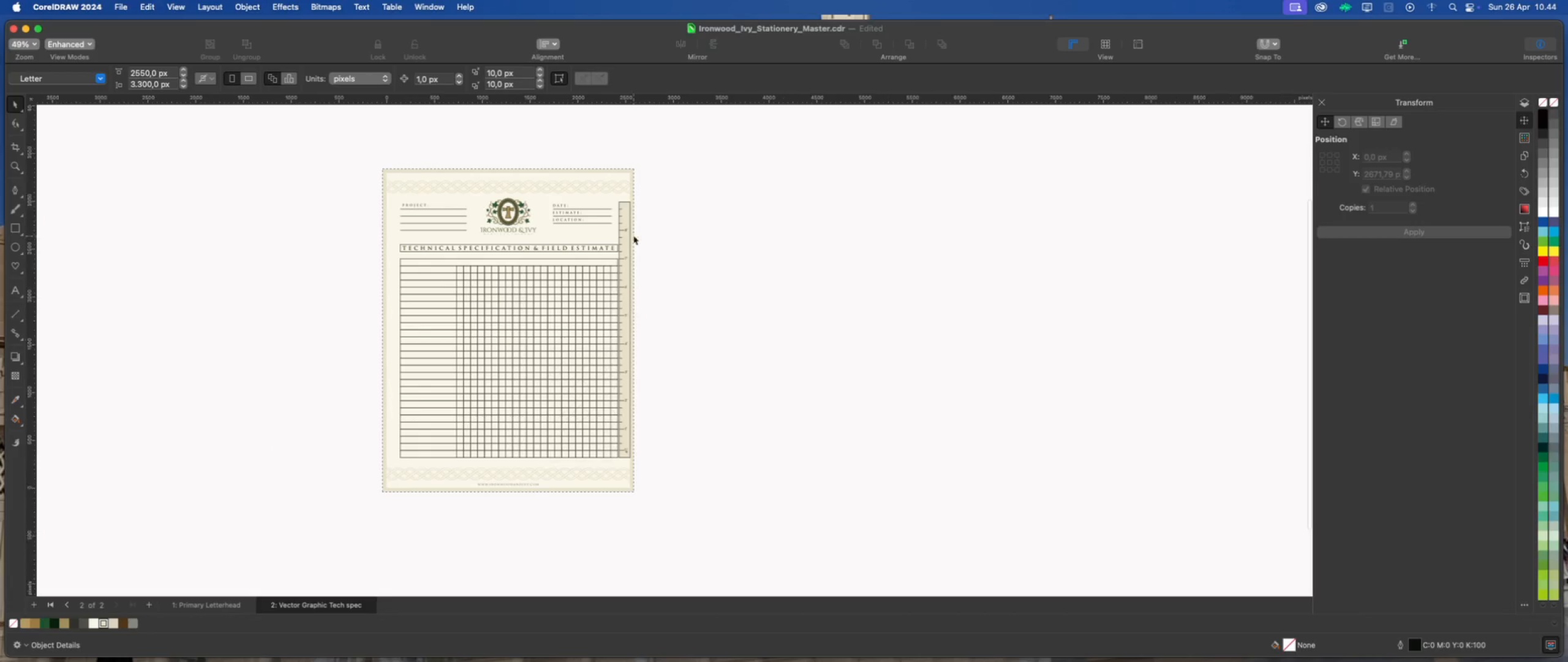 
scroll: coordinate [635, 230], scroll_direction: up, amount: 2.0
 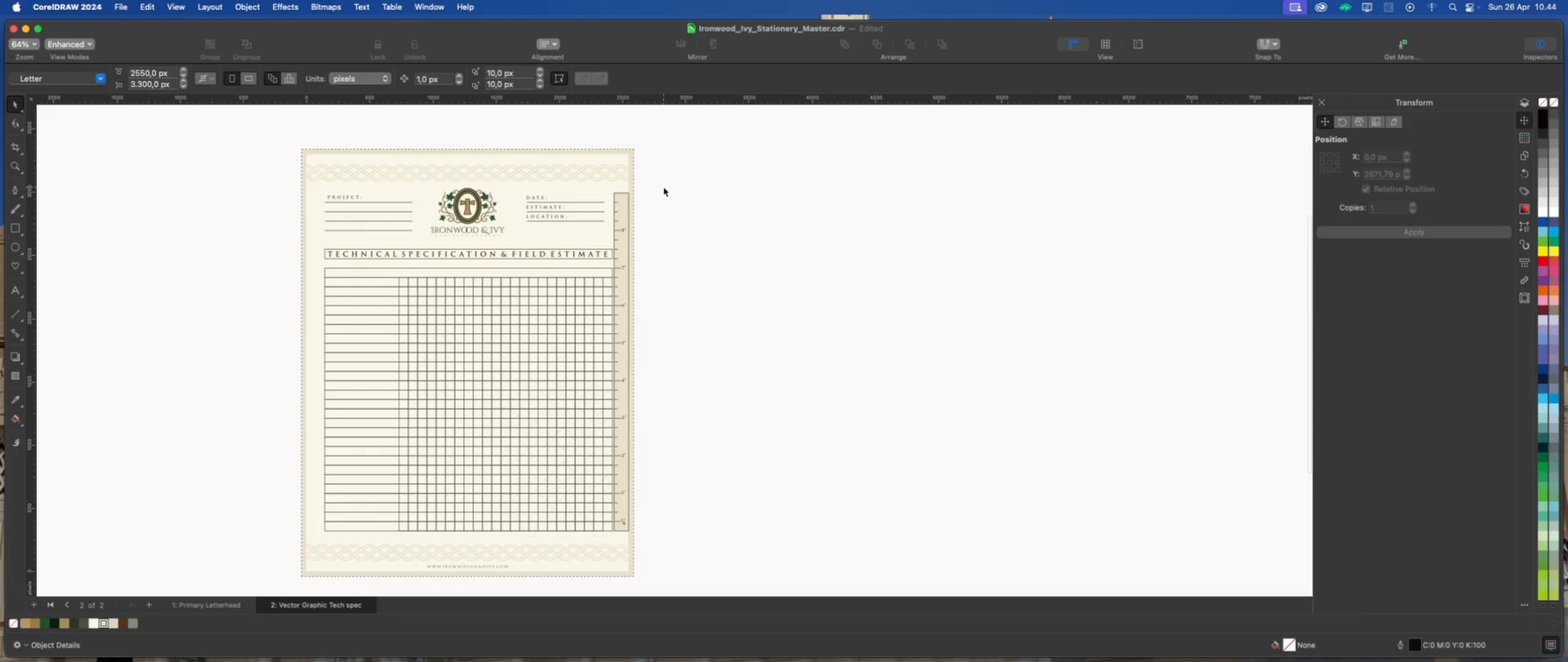 
left_click_drag(start_coordinate=[663, 187], to_coordinate=[607, 535])
 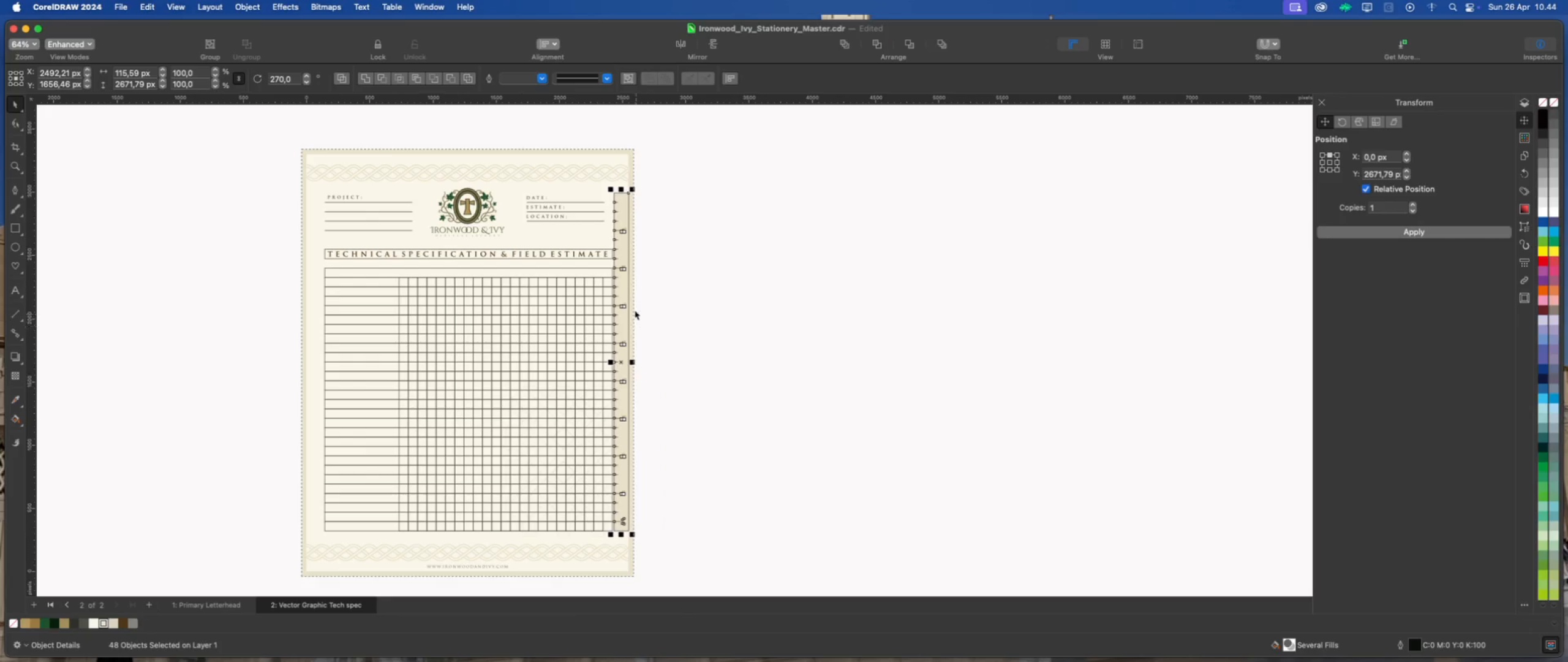 
scroll: coordinate [629, 300], scroll_direction: up, amount: 2.0
 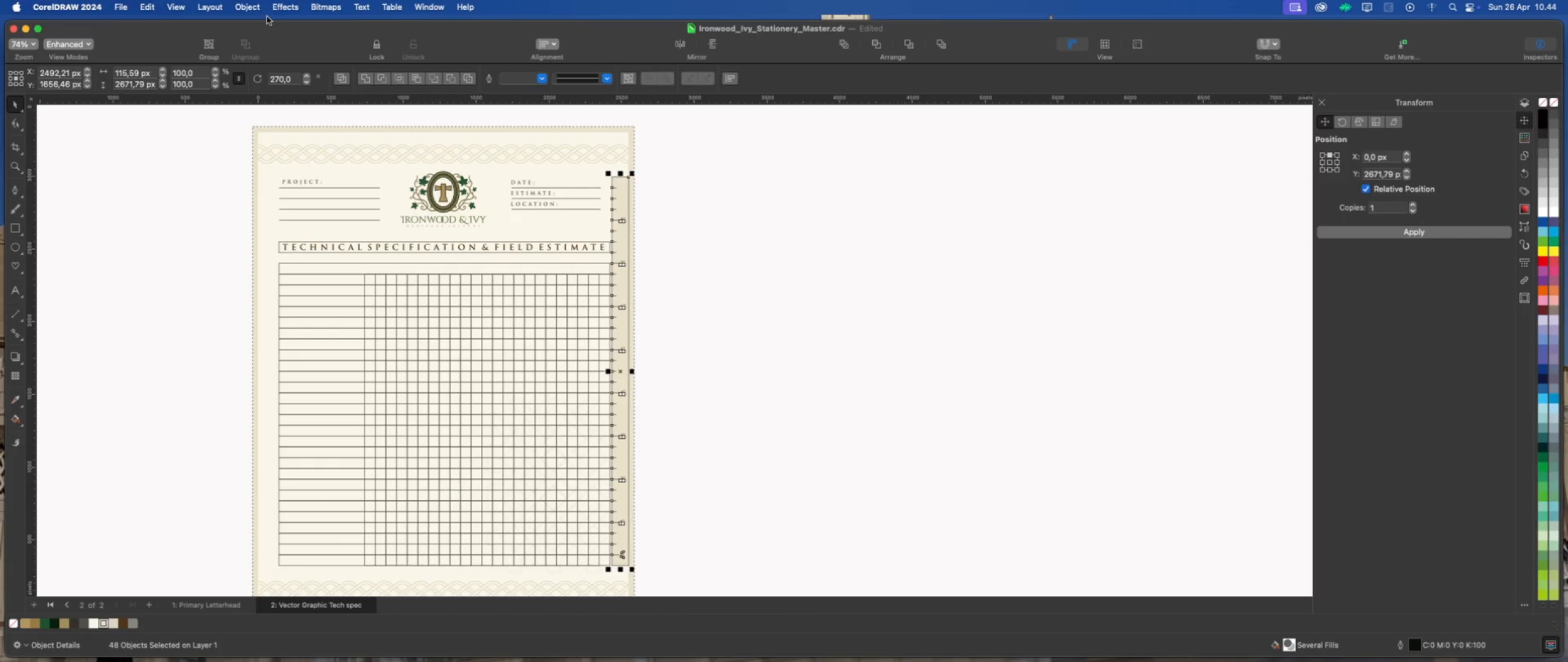 
left_click([255, 8])
 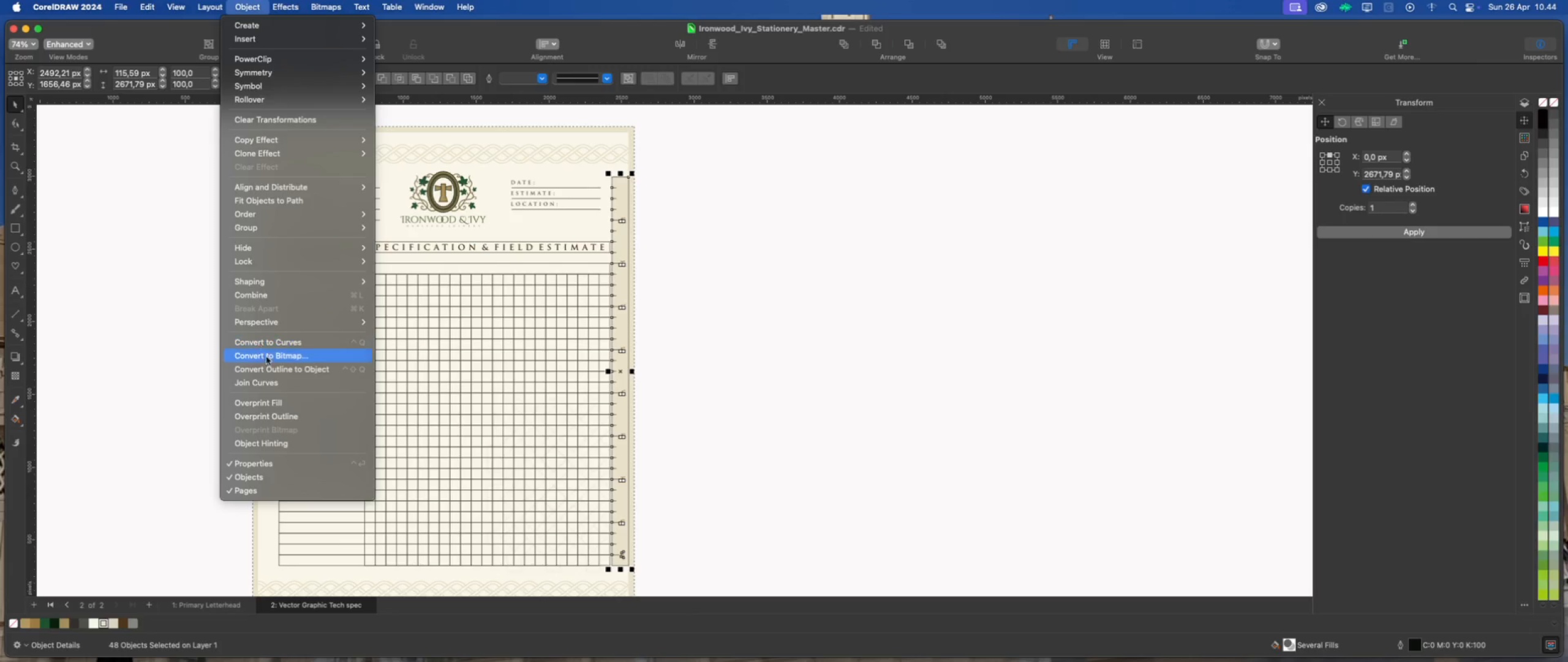 
left_click([270, 363])
 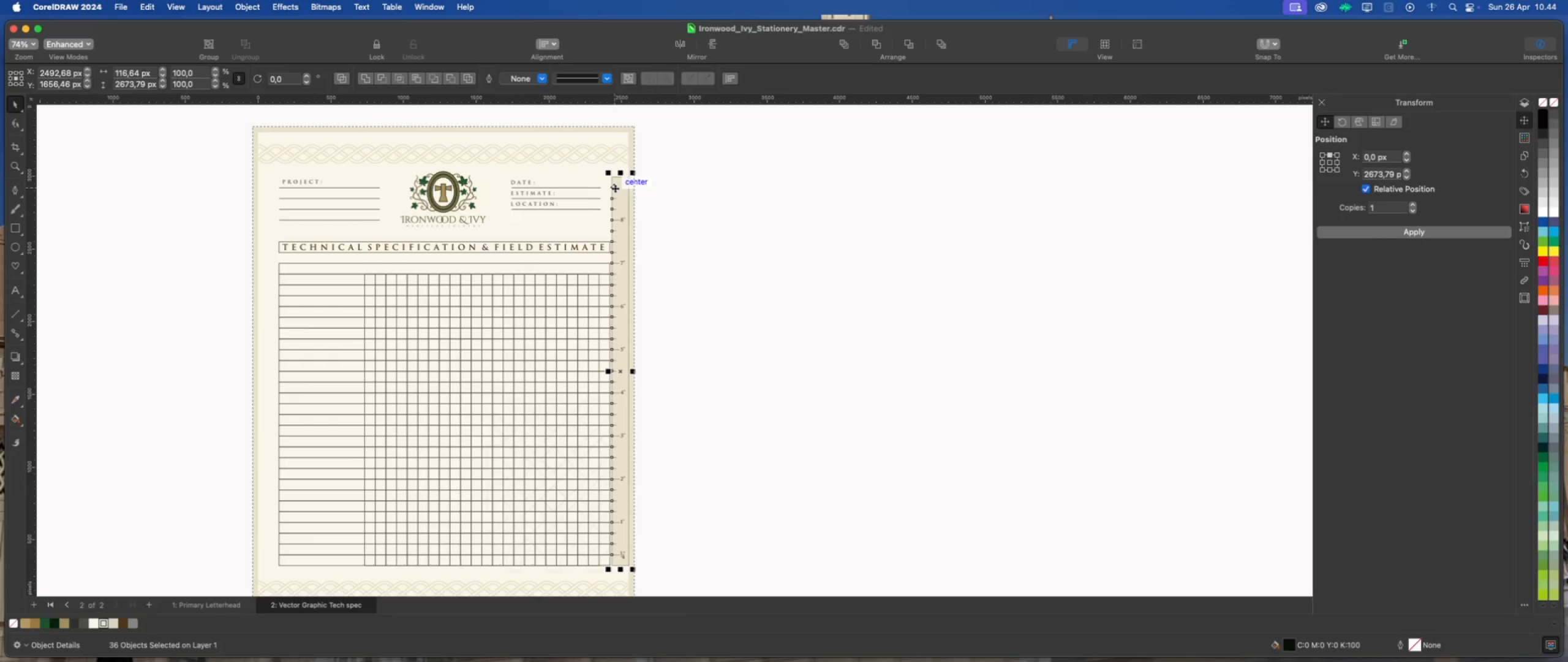 
wait(6.69)
 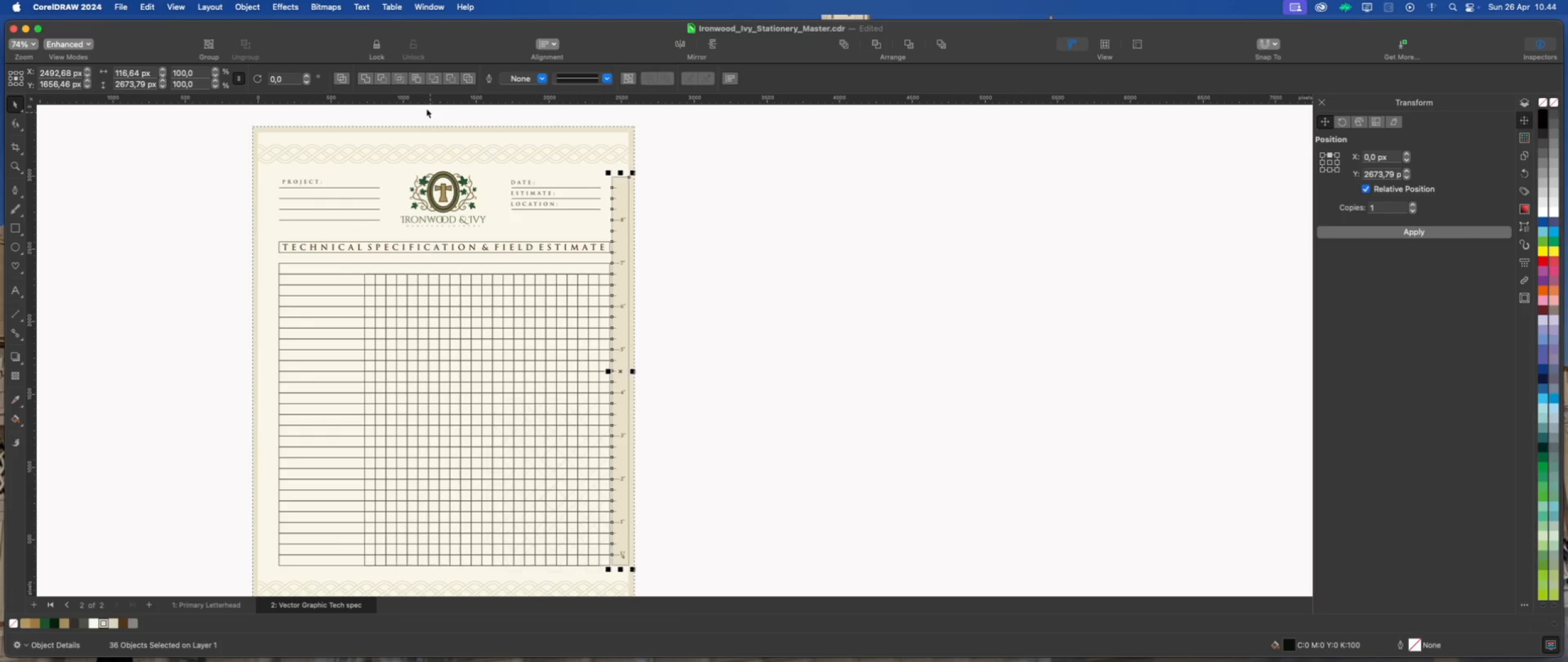 
left_click_drag(start_coordinate=[619, 371], to_coordinate=[814, 377])
 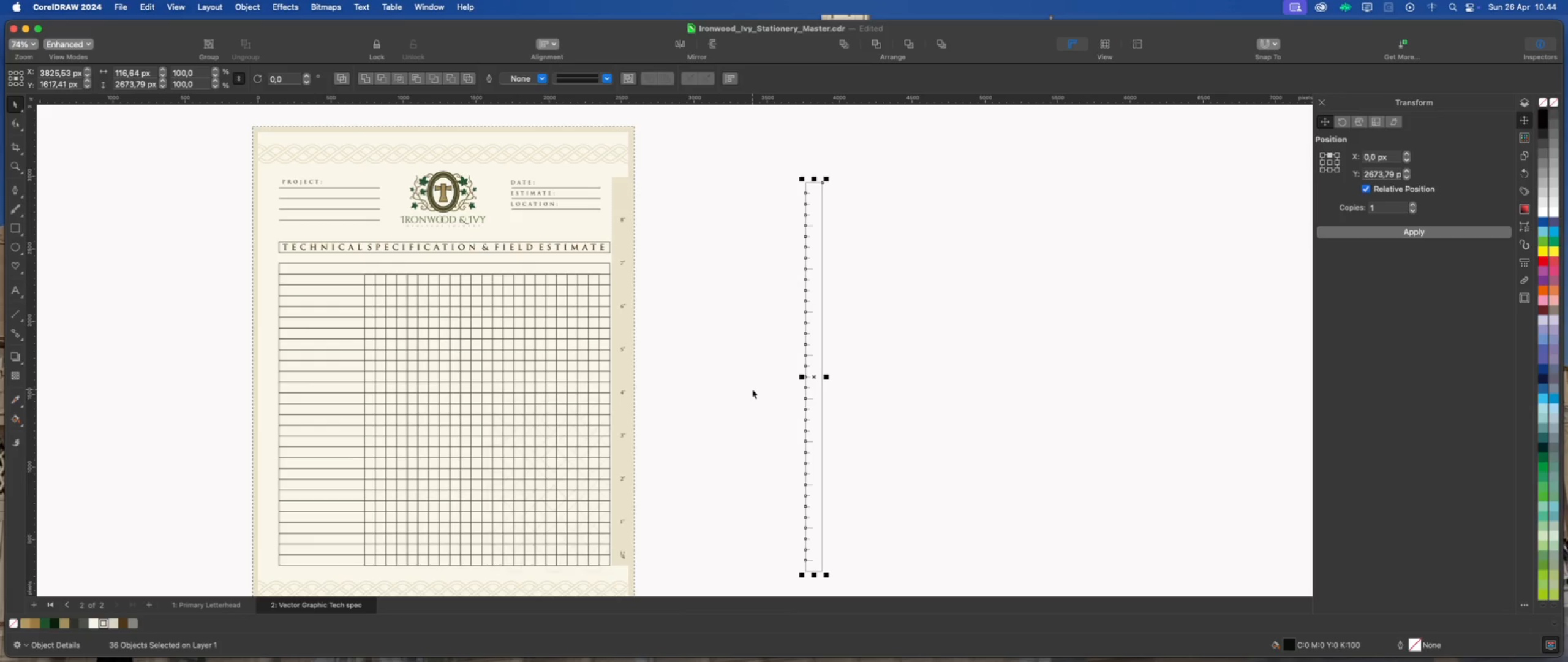 
key(Meta+Z)
 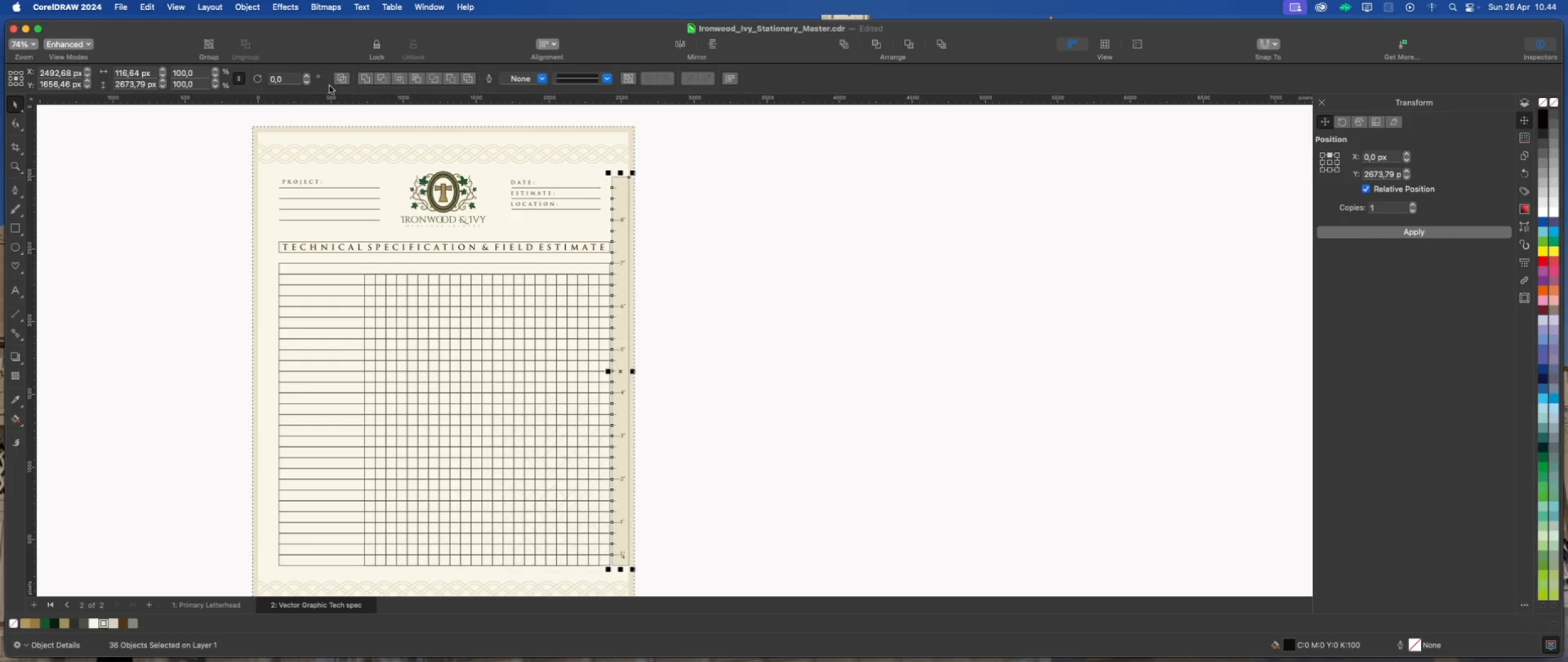 
left_click([365, 79])
 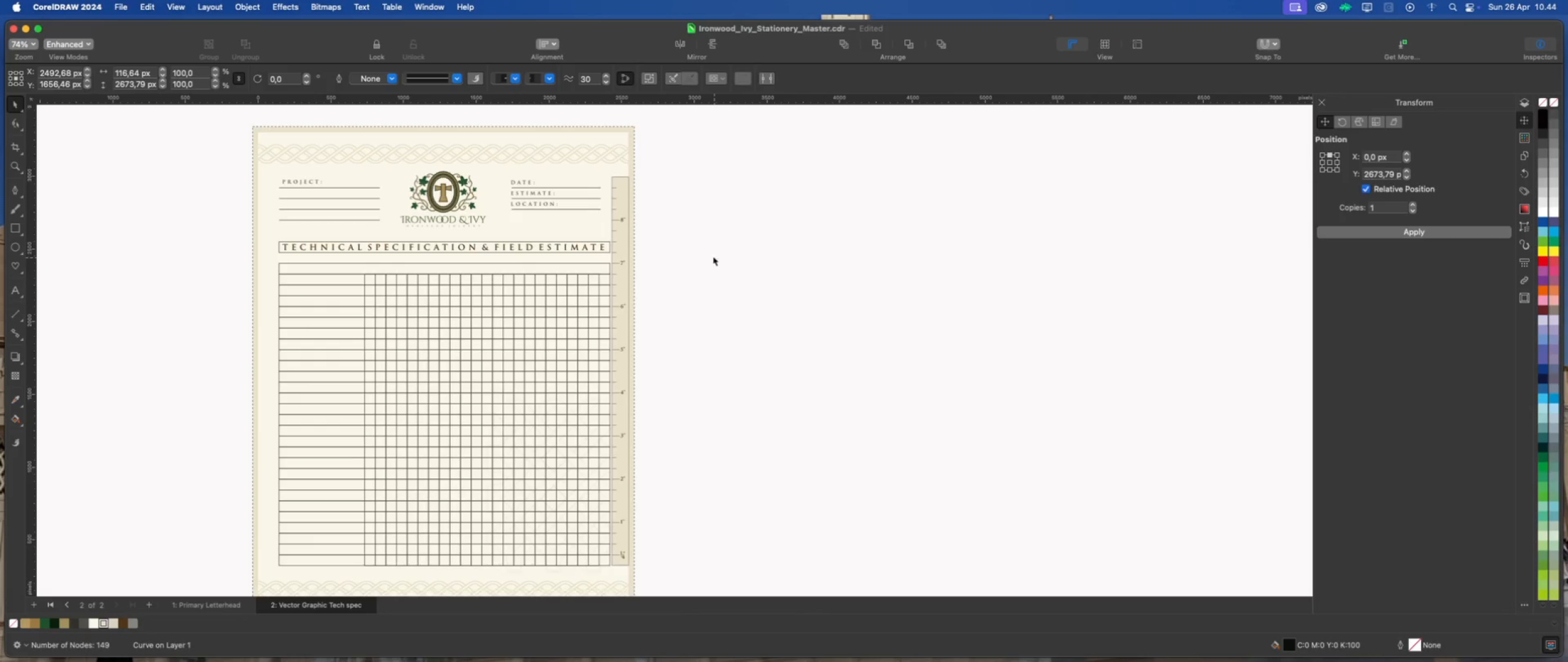 
scroll: coordinate [633, 216], scroll_direction: up, amount: 1.0
 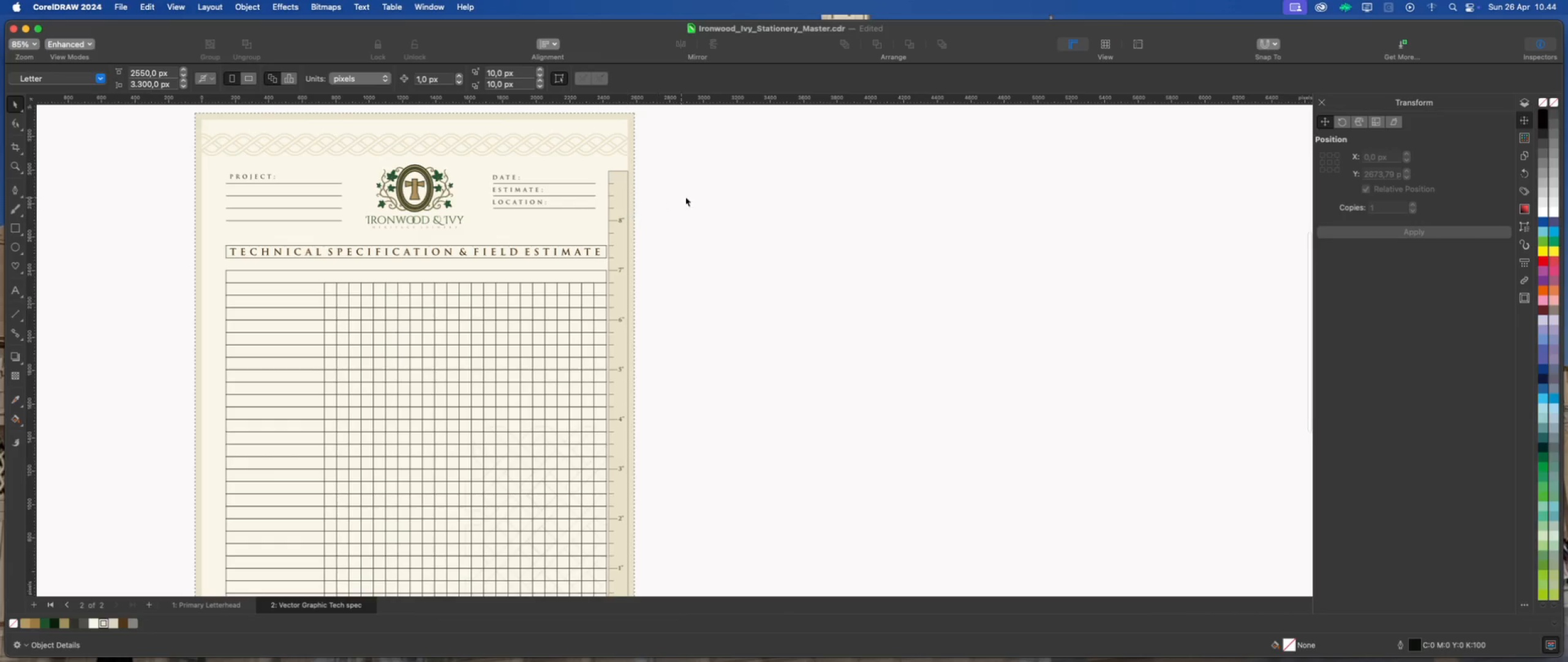 
scroll: coordinate [675, 175], scroll_direction: down, amount: 2.0
 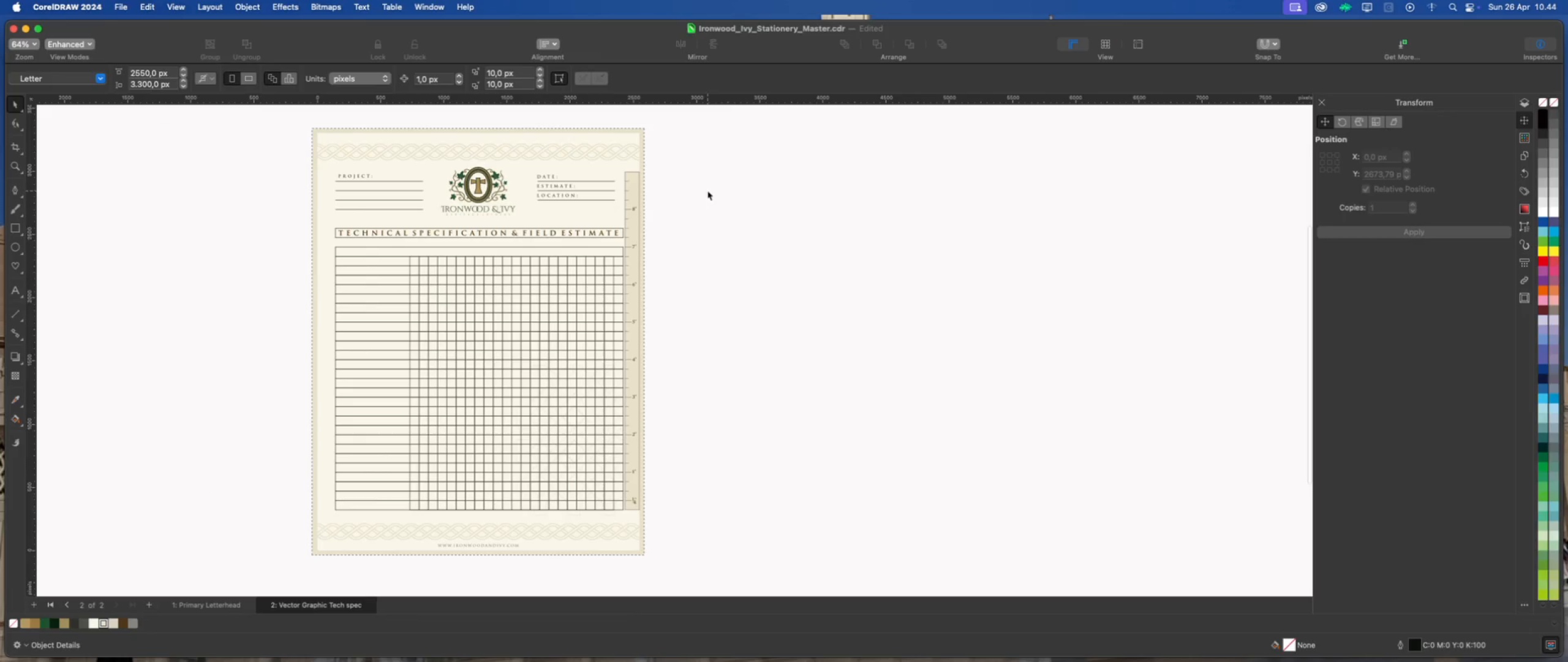 
left_click_drag(start_coordinate=[713, 190], to_coordinate=[630, 486])
 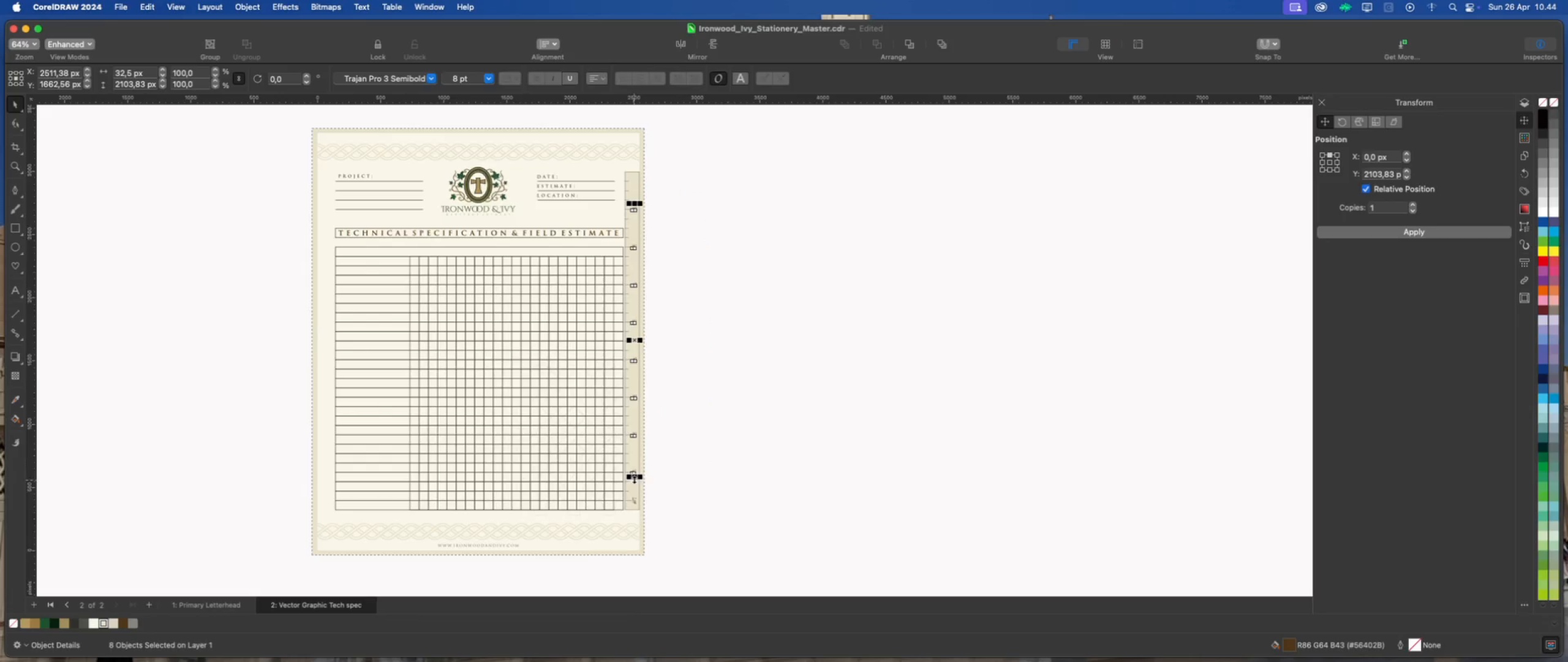 
scroll: coordinate [634, 478], scroll_direction: up, amount: 2.0
 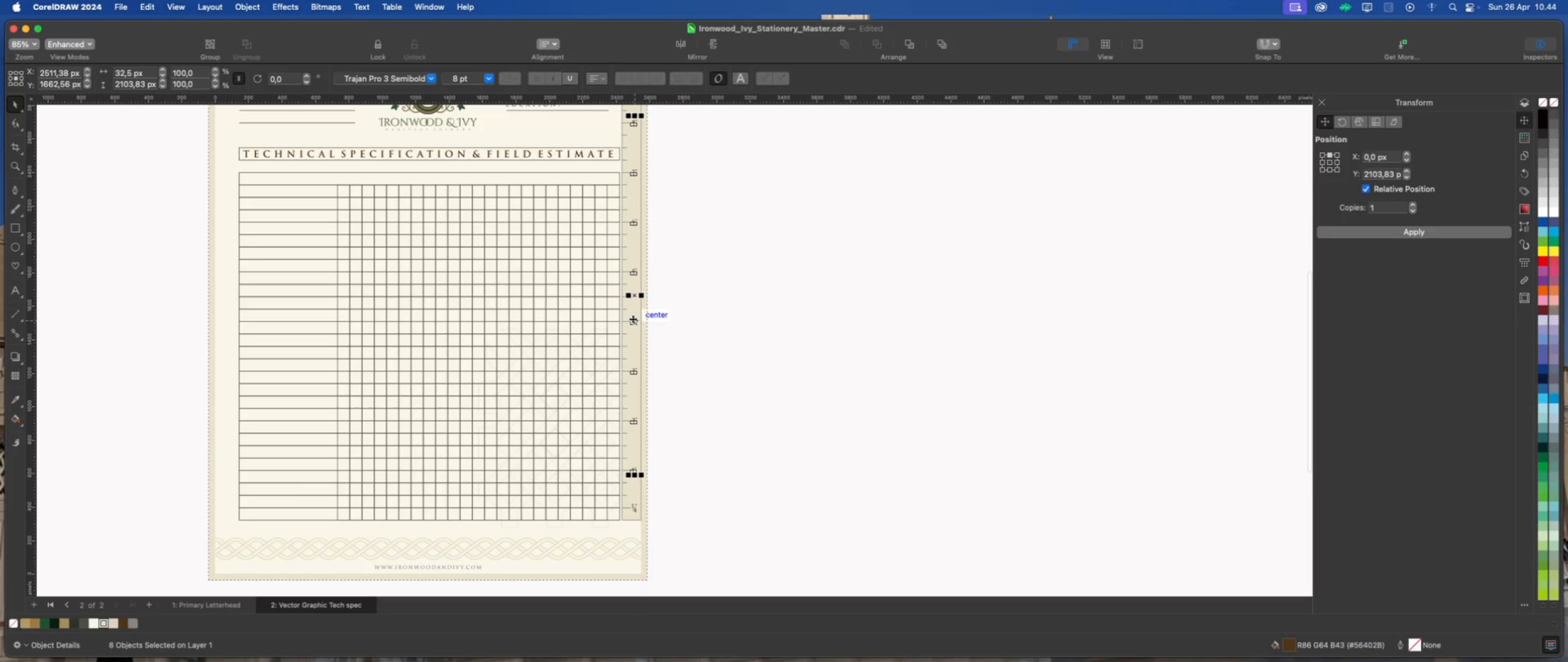 
right_click([632, 320])
 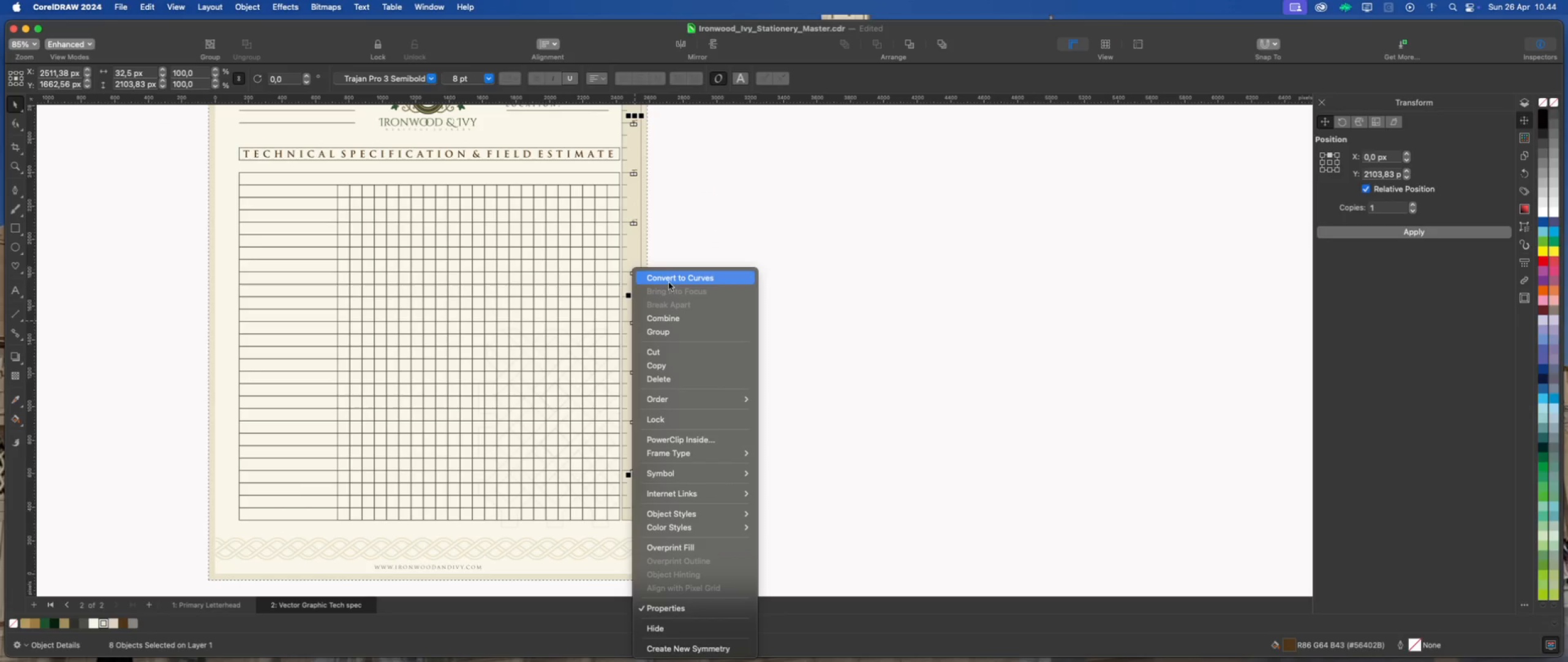 
left_click([670, 280])
 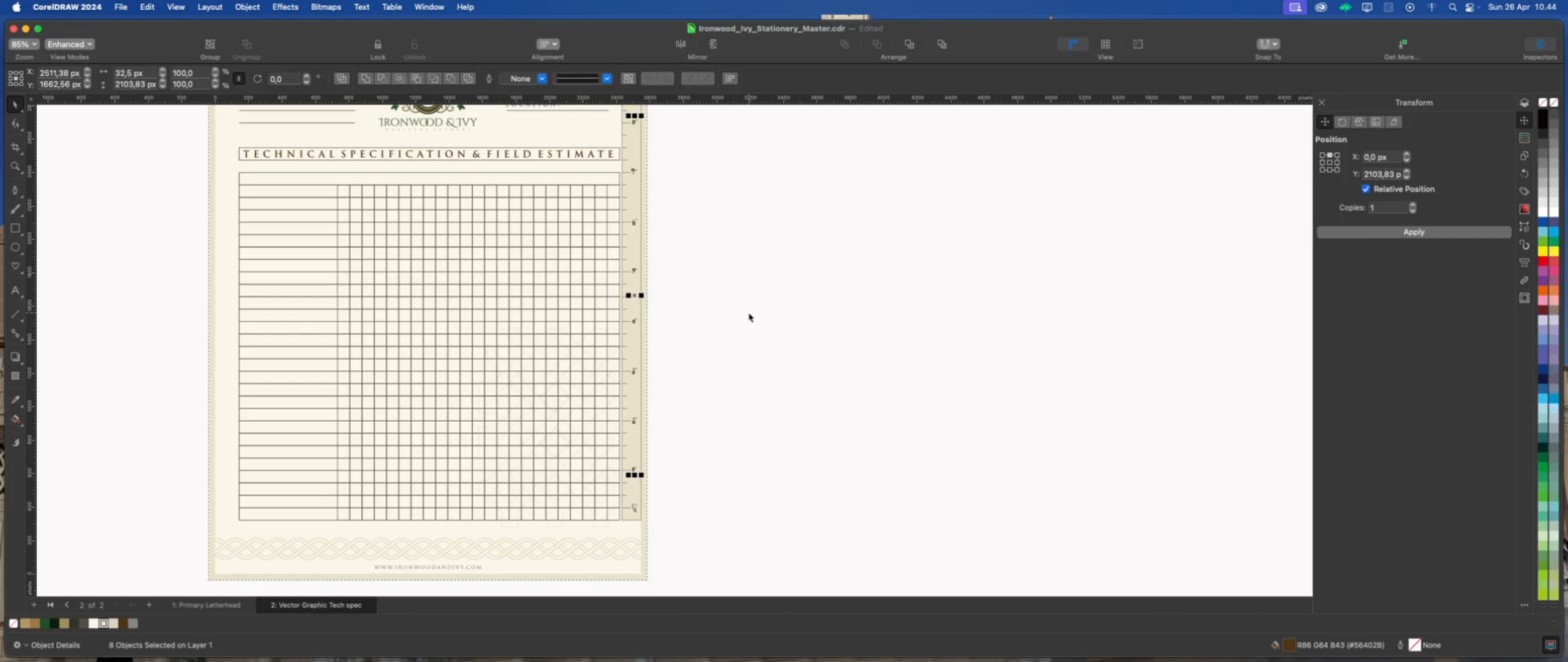 
left_click([748, 313])
 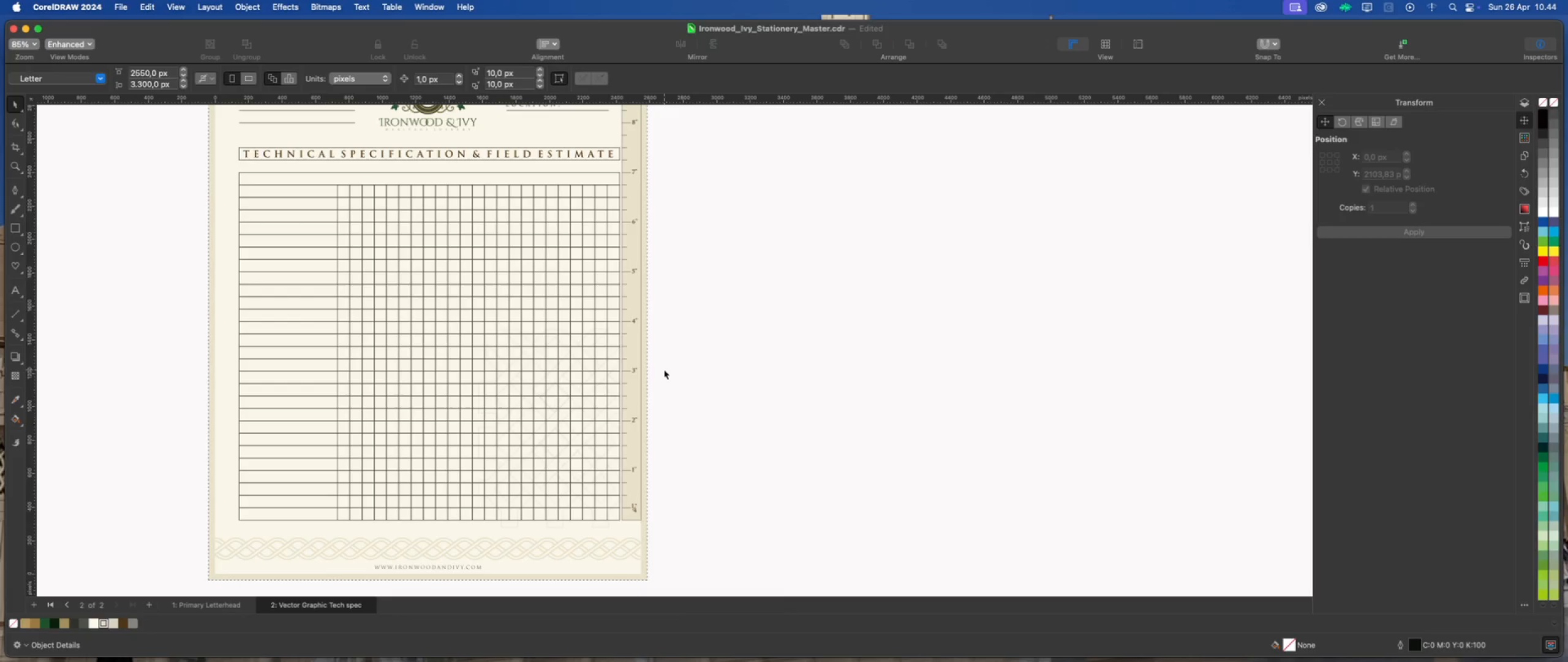 
scroll: coordinate [642, 430], scroll_direction: up, amount: 18.0
 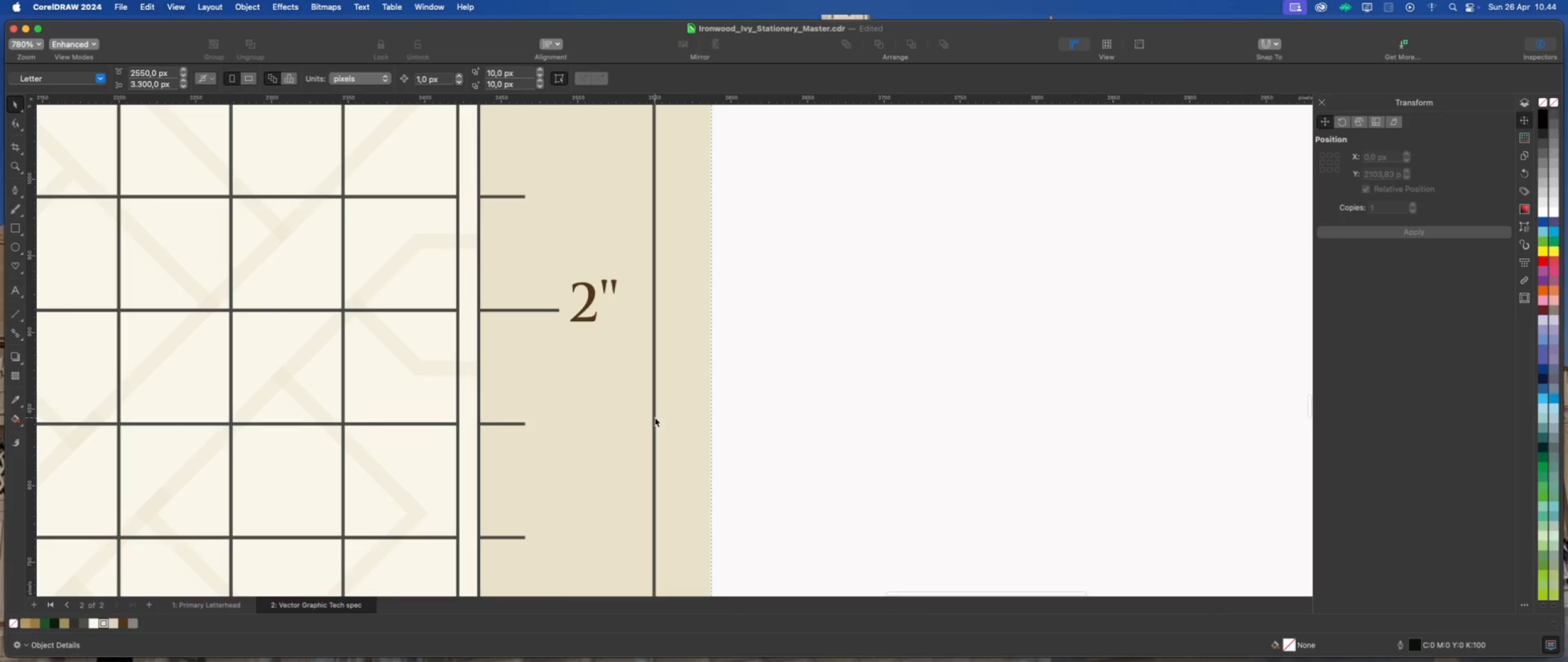 
left_click([655, 417])
 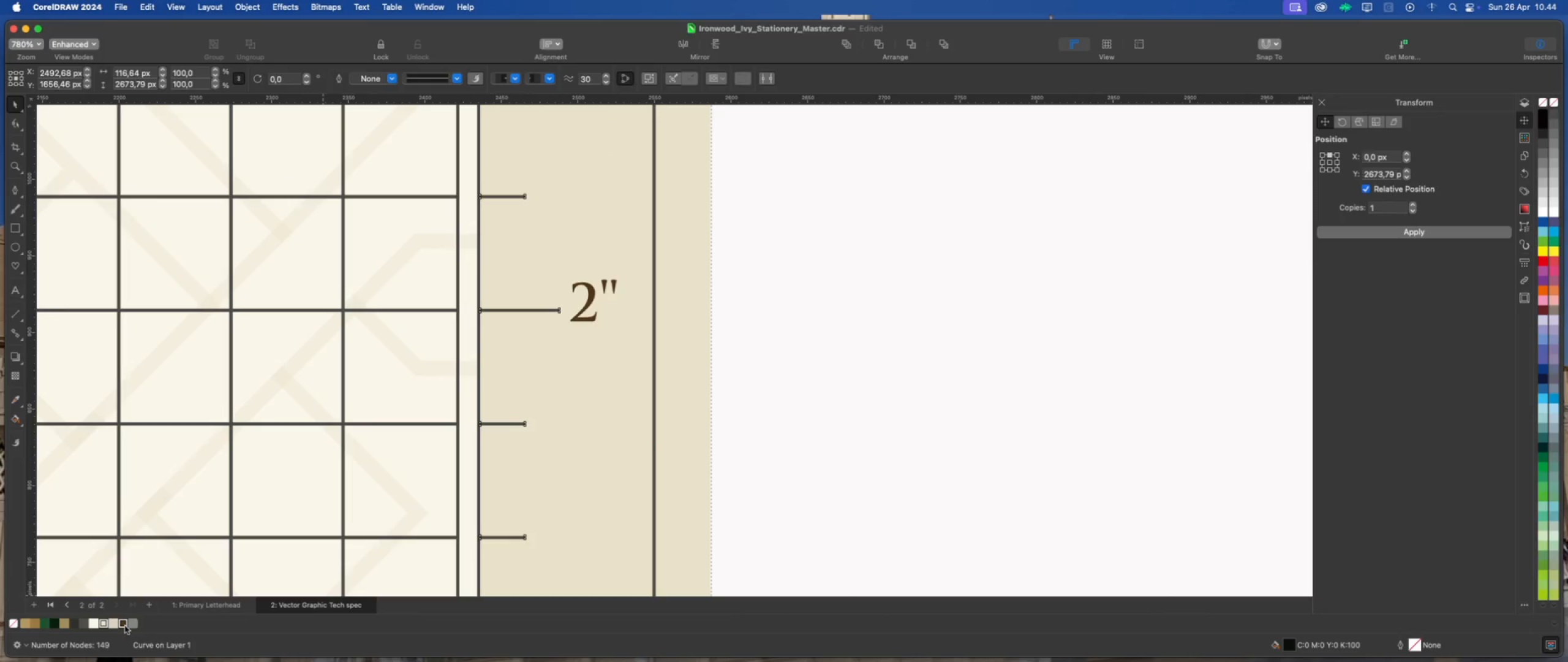 
left_click([125, 626])
 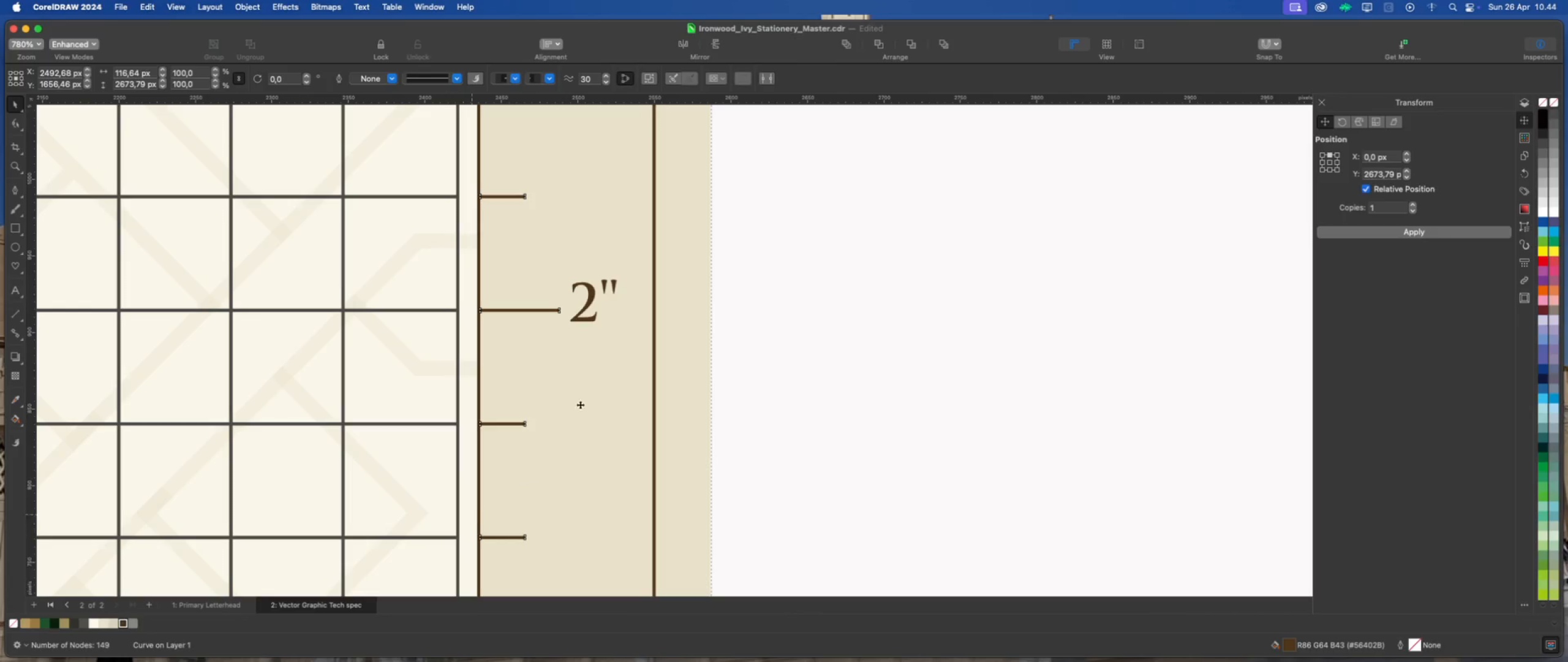 
left_click([784, 387])
 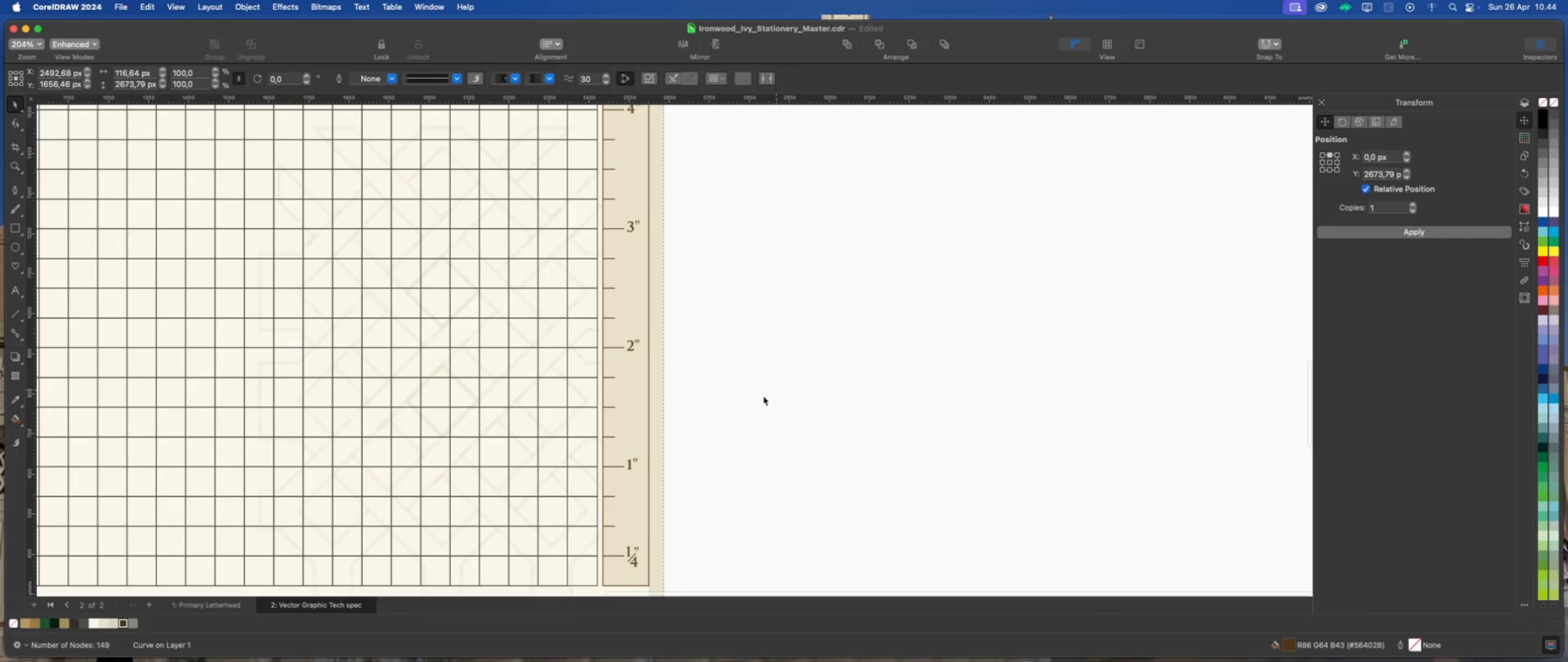 
scroll: coordinate [642, 360], scroll_direction: down, amount: 9.0
 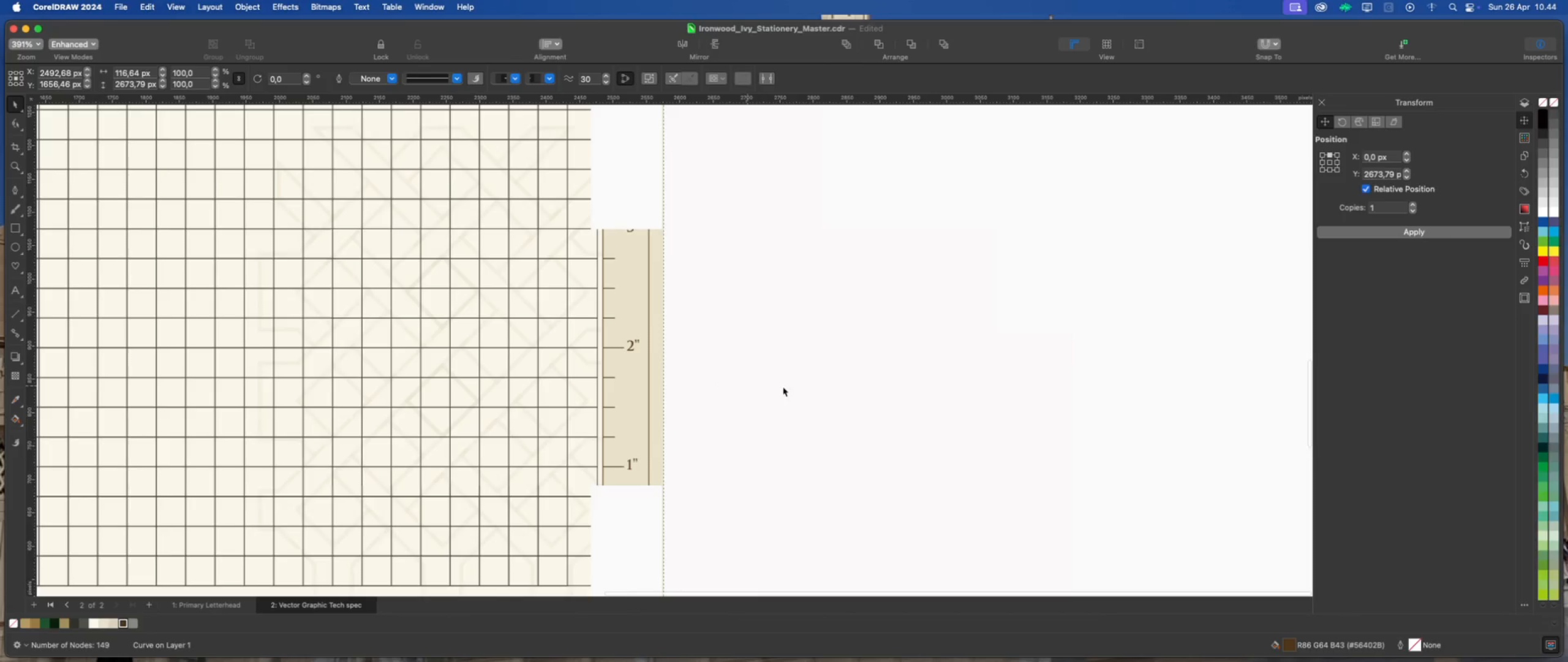 
left_click([802, 404])
 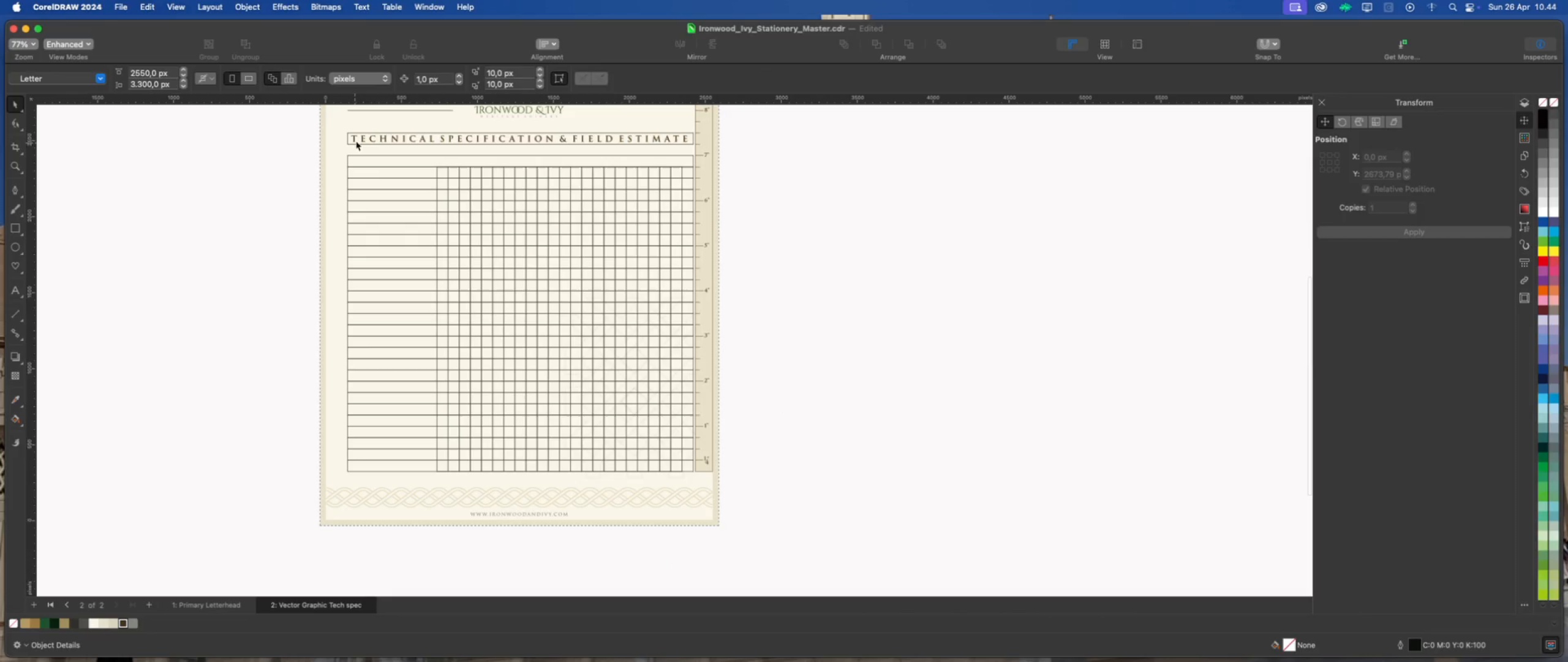 
scroll: coordinate [745, 403], scroll_direction: down, amount: 7.0
 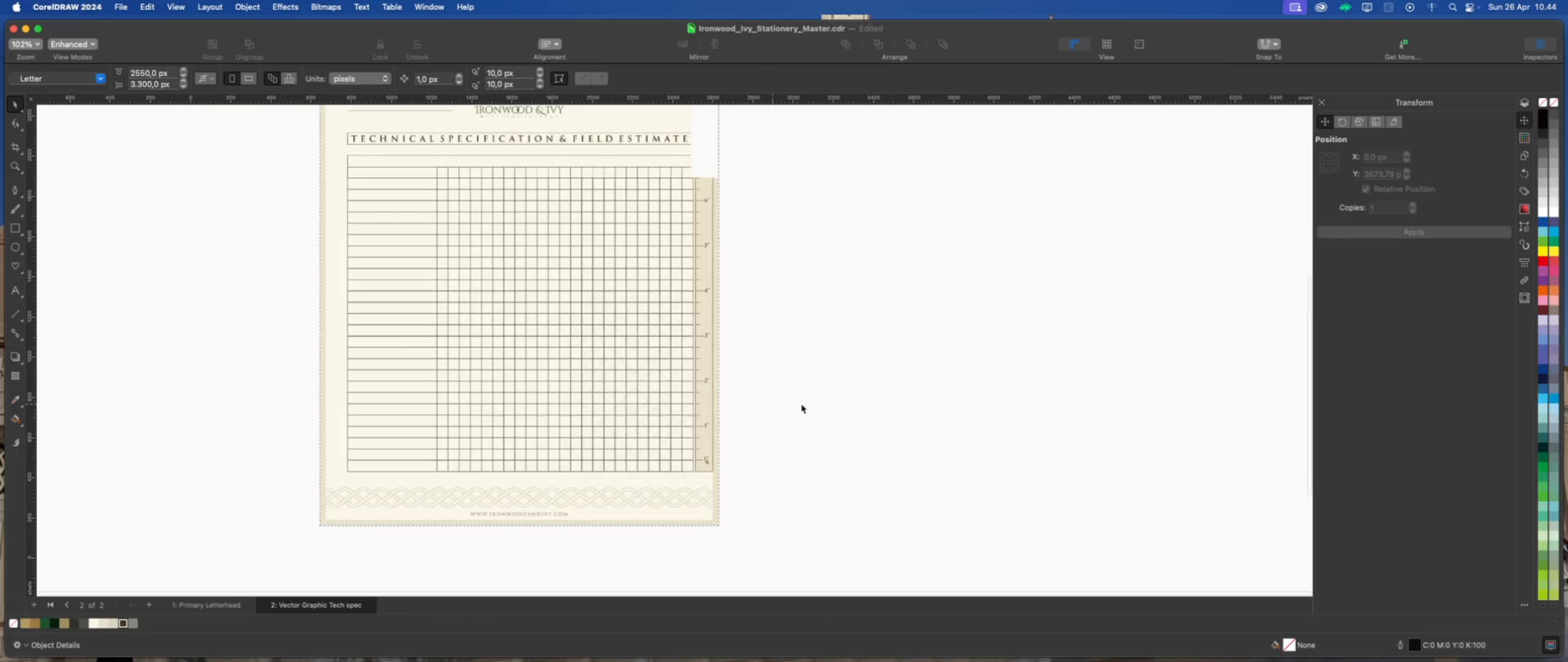 
scroll: coordinate [365, 137], scroll_direction: up, amount: 6.0
 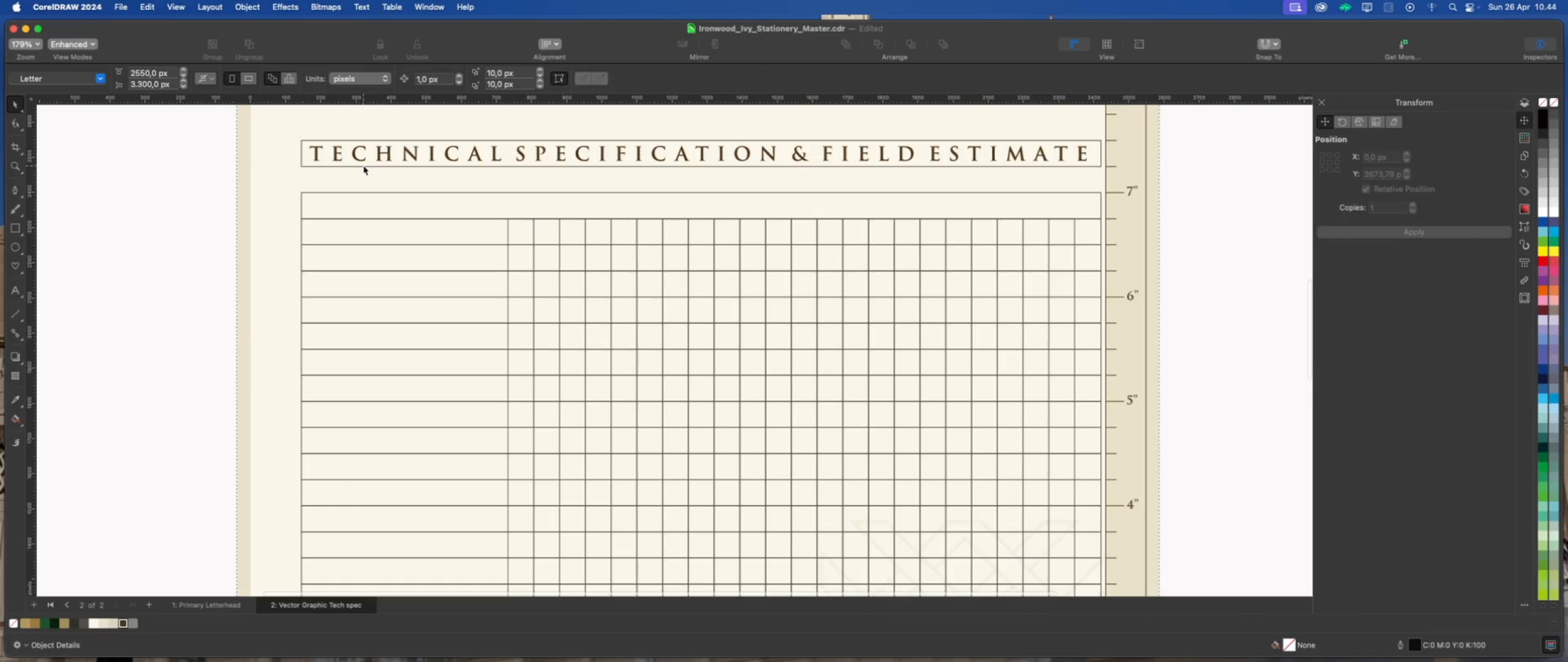 
left_click([363, 166])
 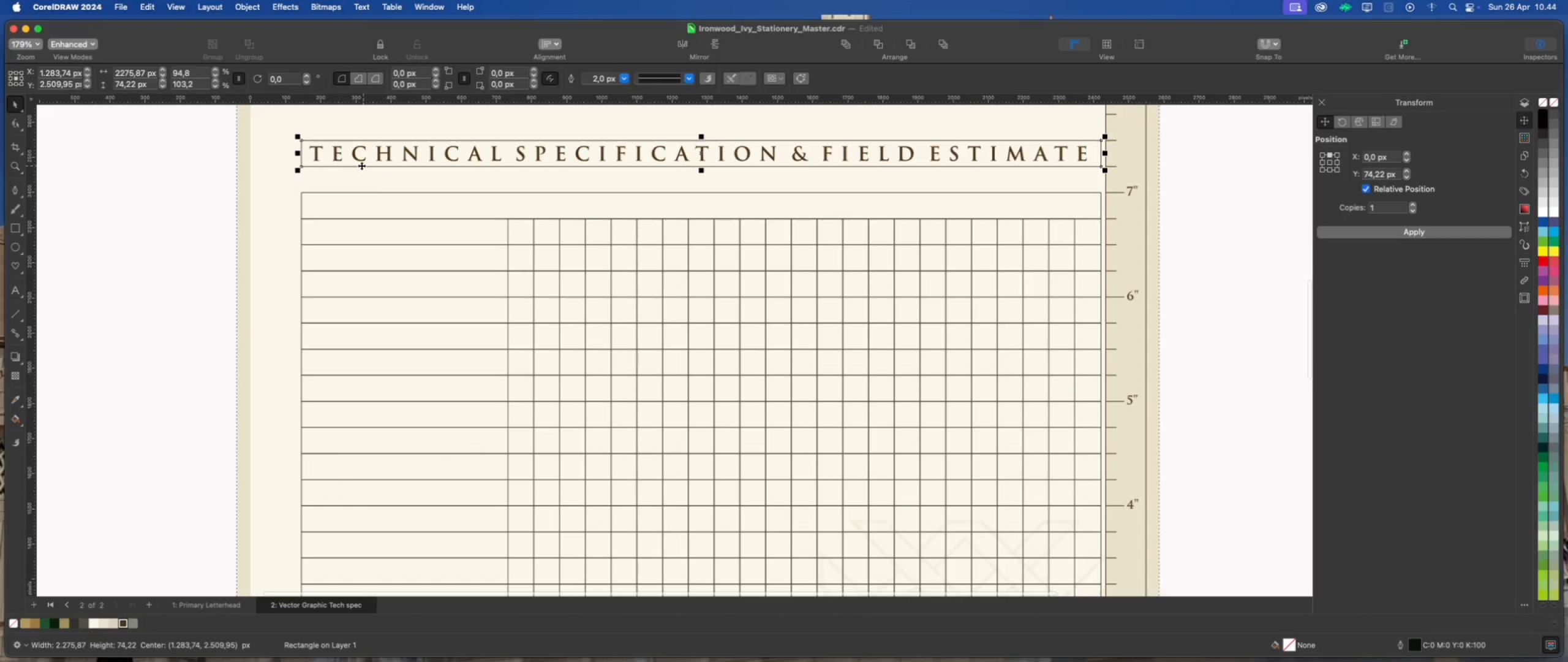 
scroll: coordinate [359, 166], scroll_direction: down, amount: 2.0
 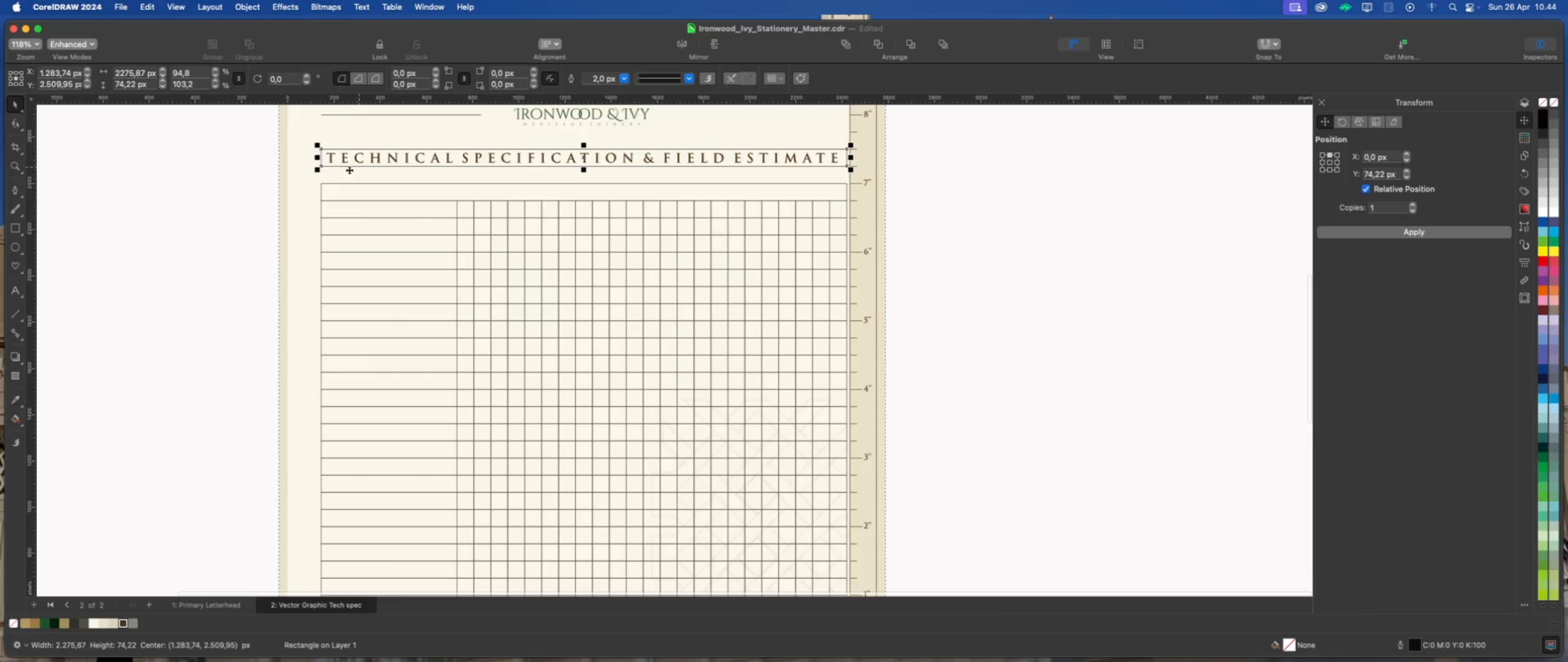 
left_click([234, 190])
 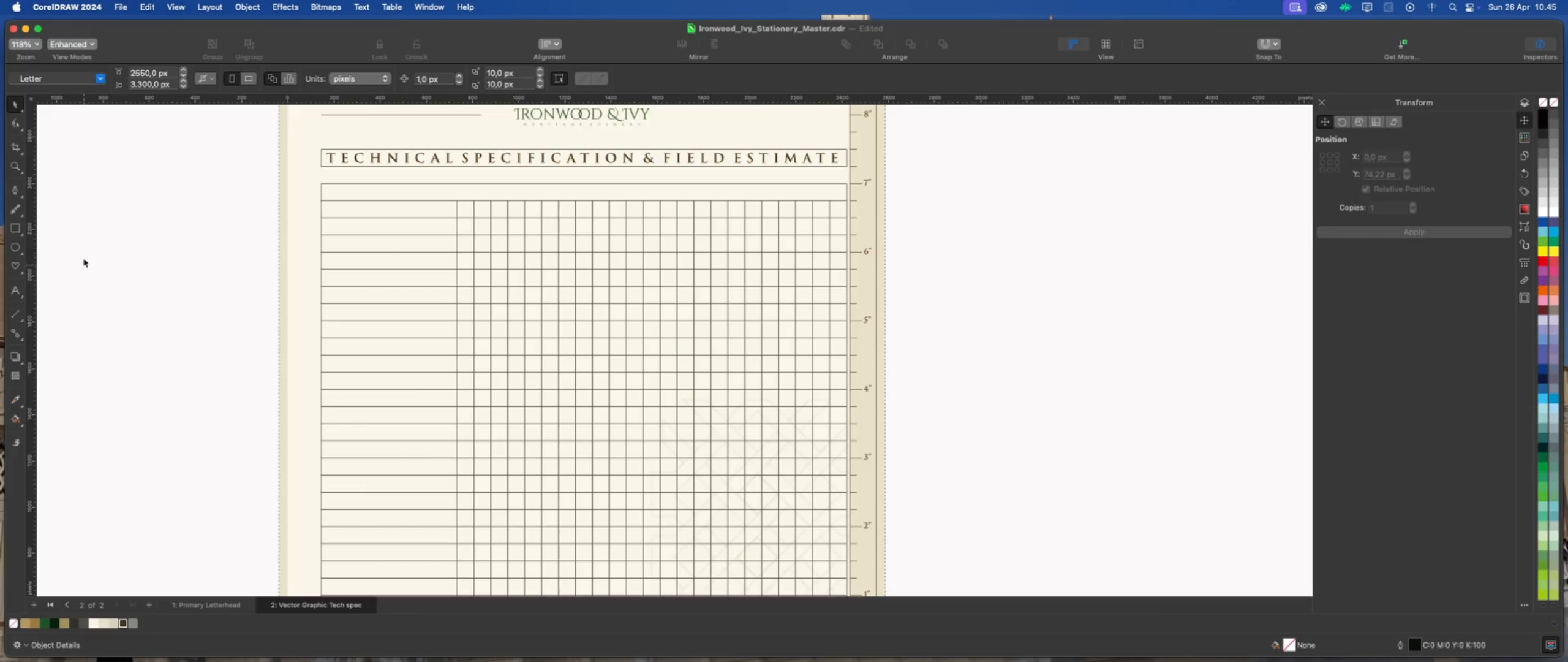 
wait(5.53)
 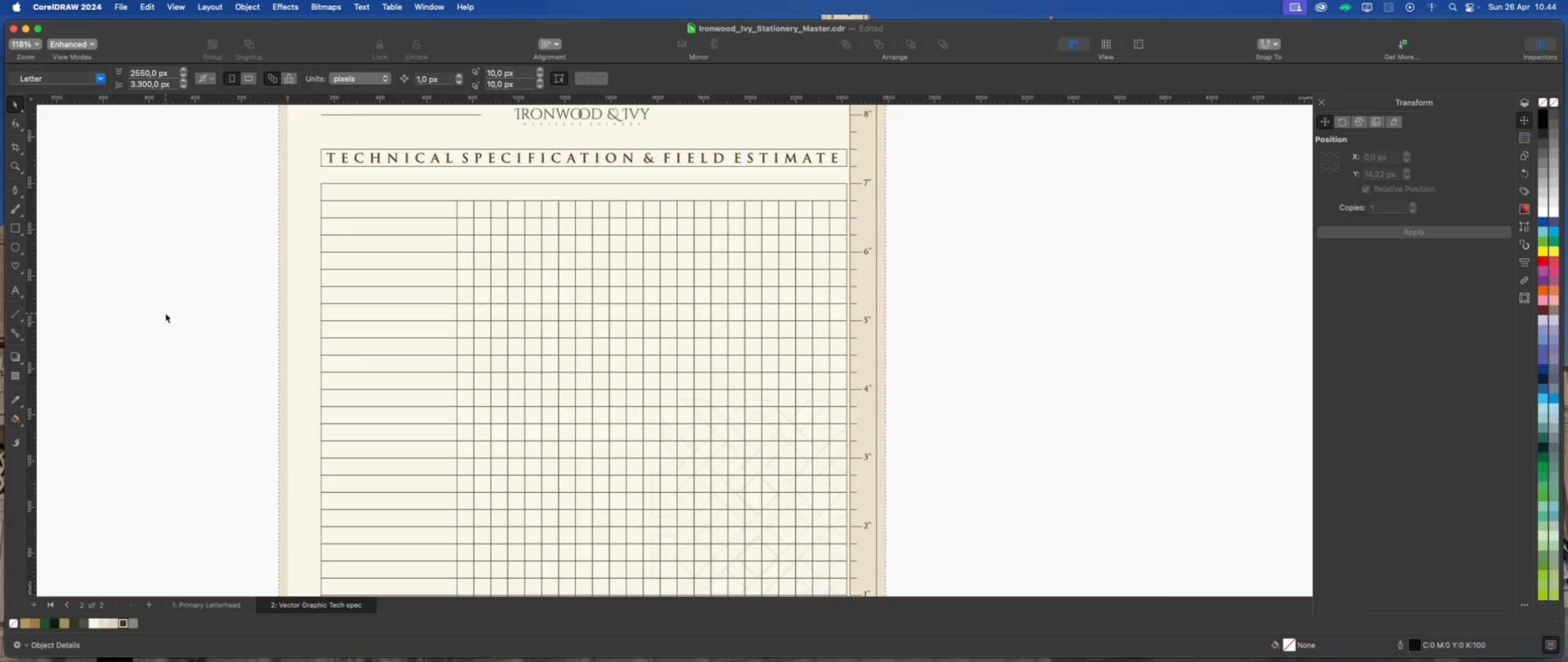 
left_click([15, 291])
 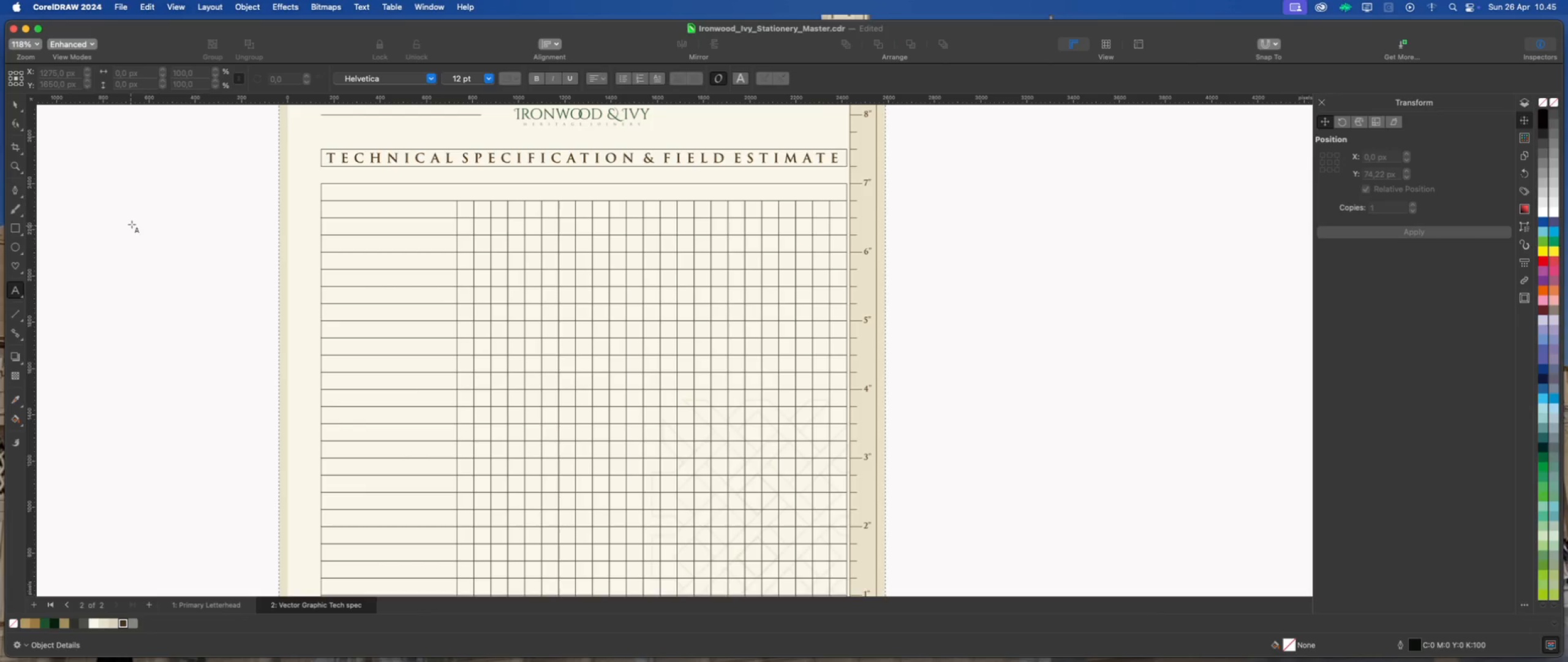 
left_click([144, 211])
 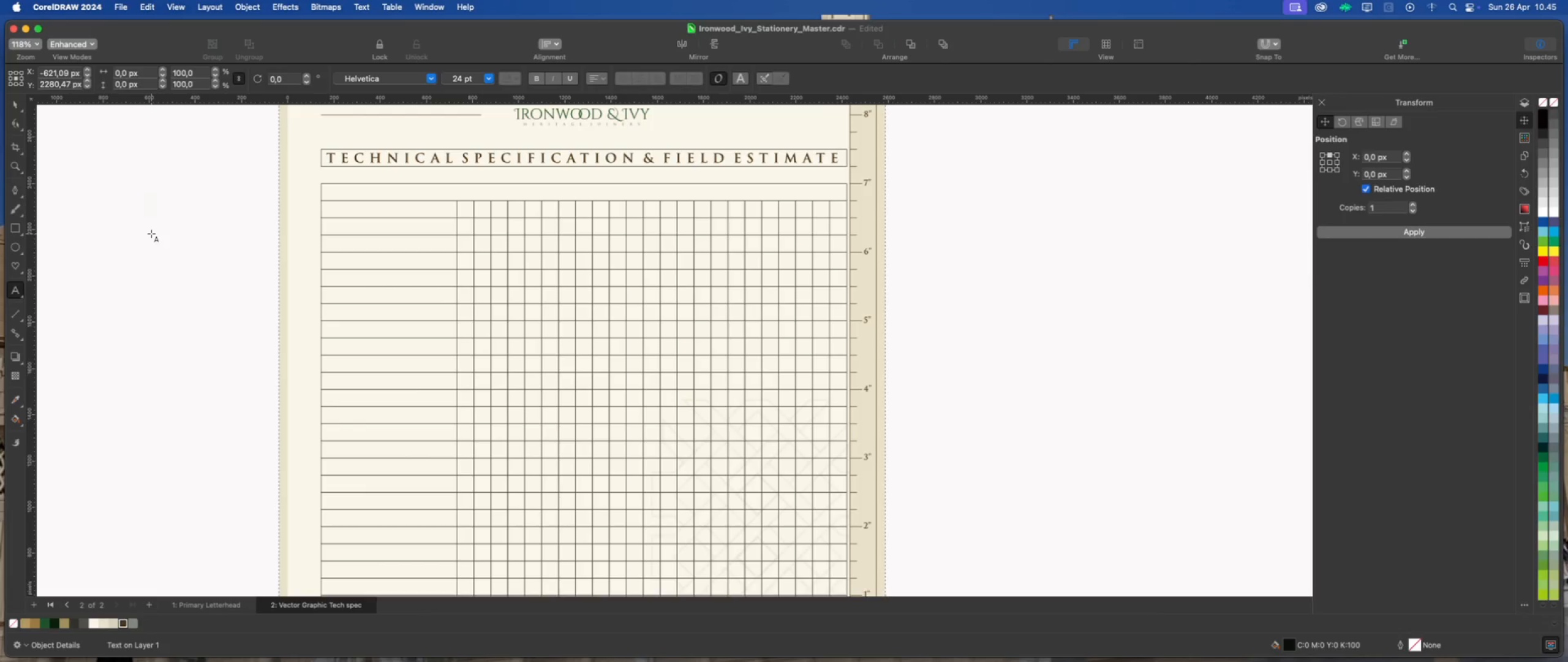 
type(NOTES)
 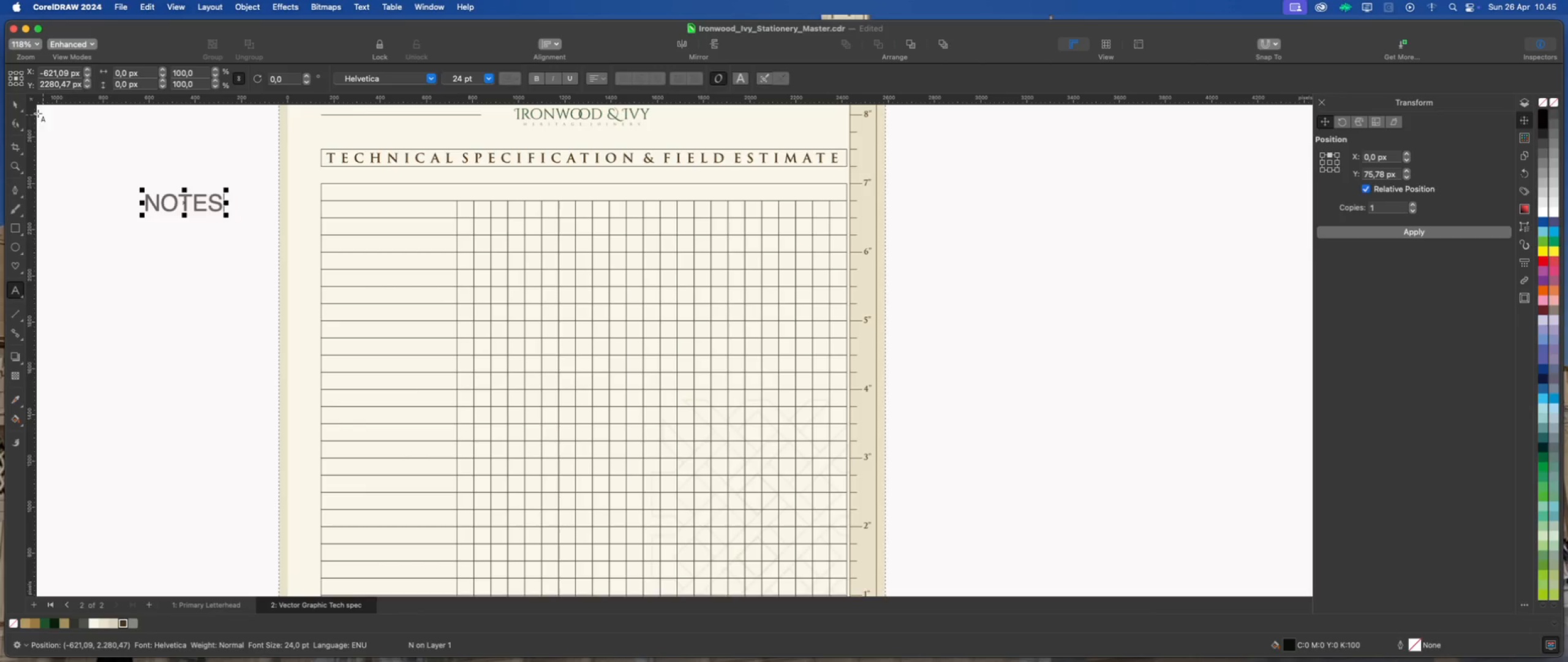 
left_click([9, 105])
 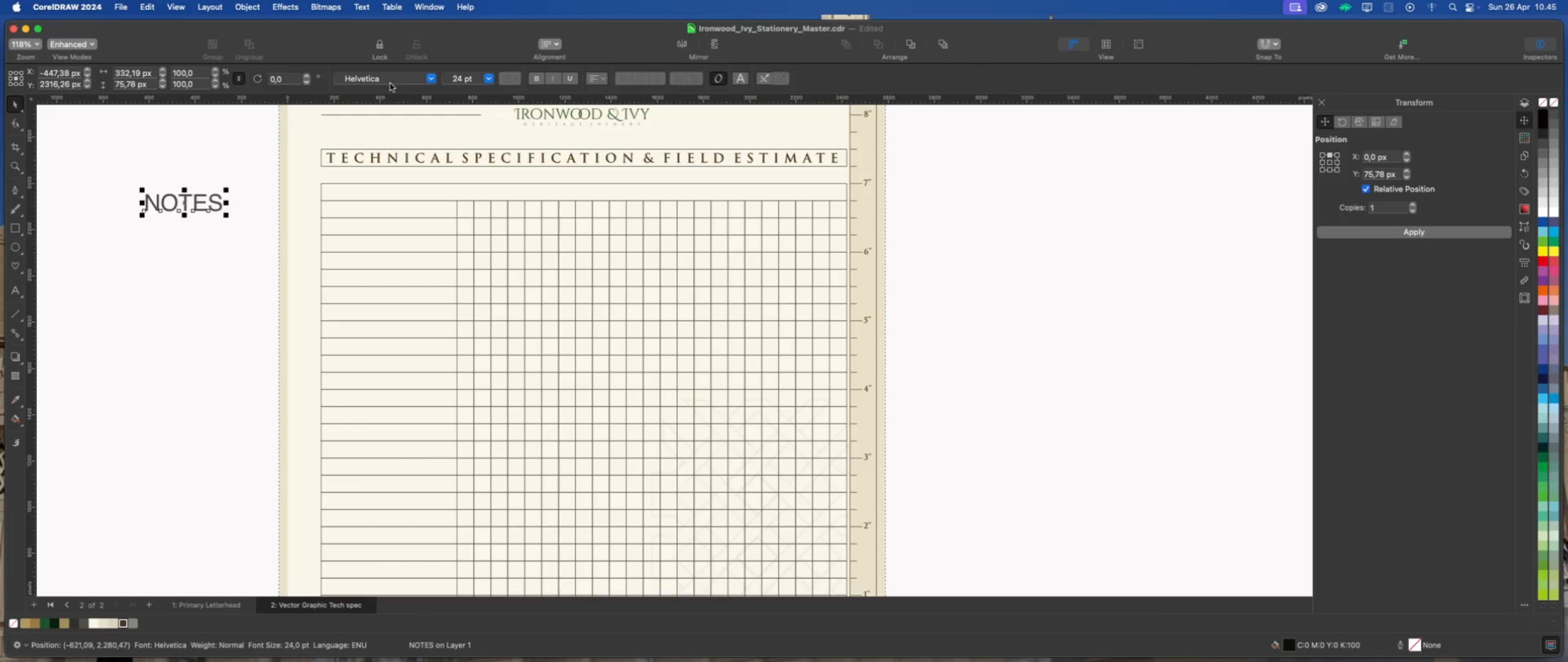 
left_click([429, 76])
 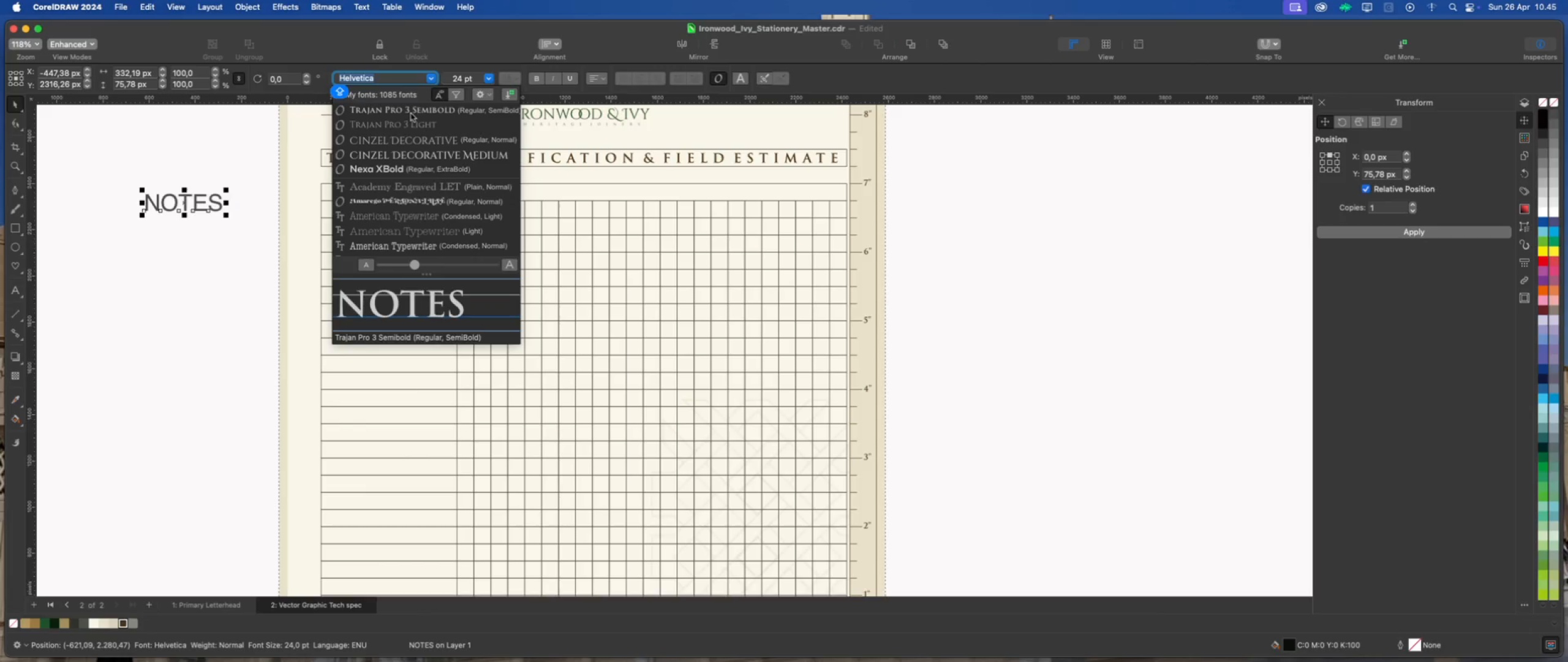 
left_click([413, 112])
 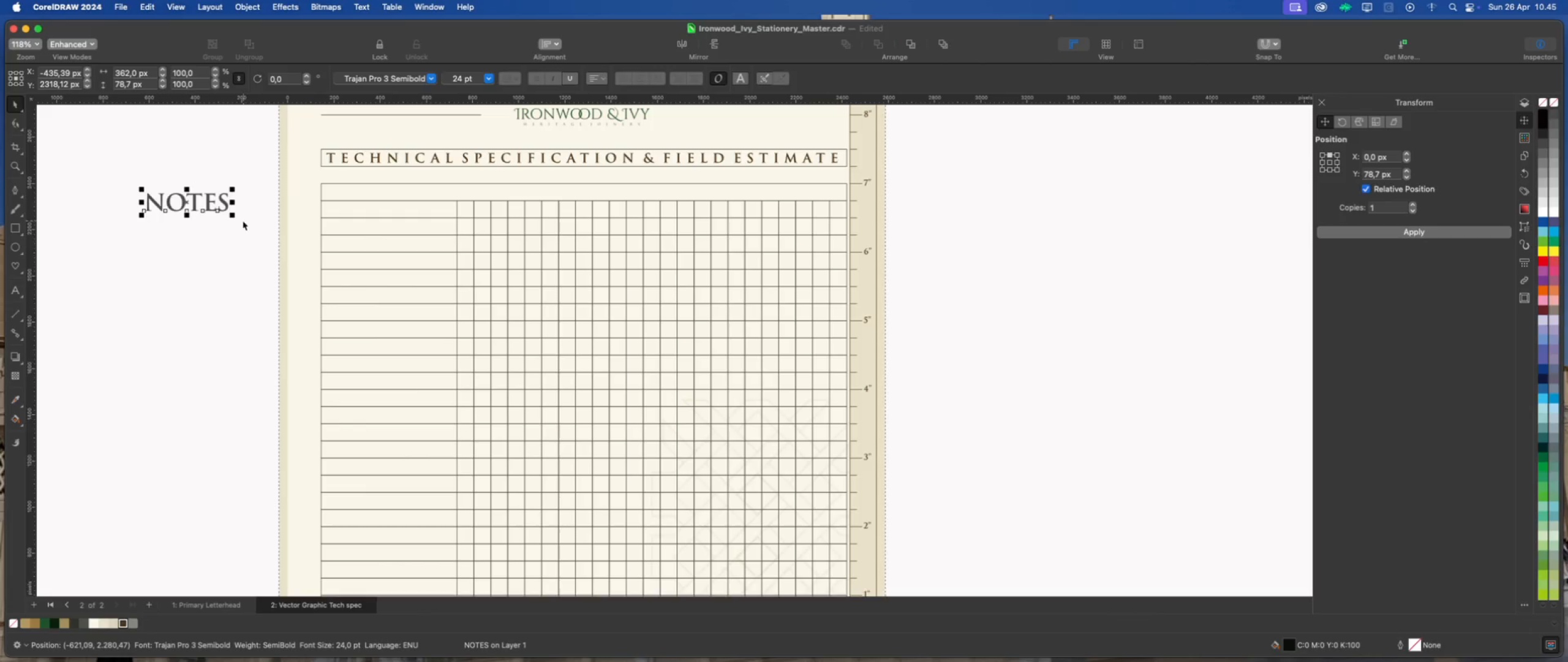 
left_click_drag(start_coordinate=[235, 218], to_coordinate=[225, 210])
 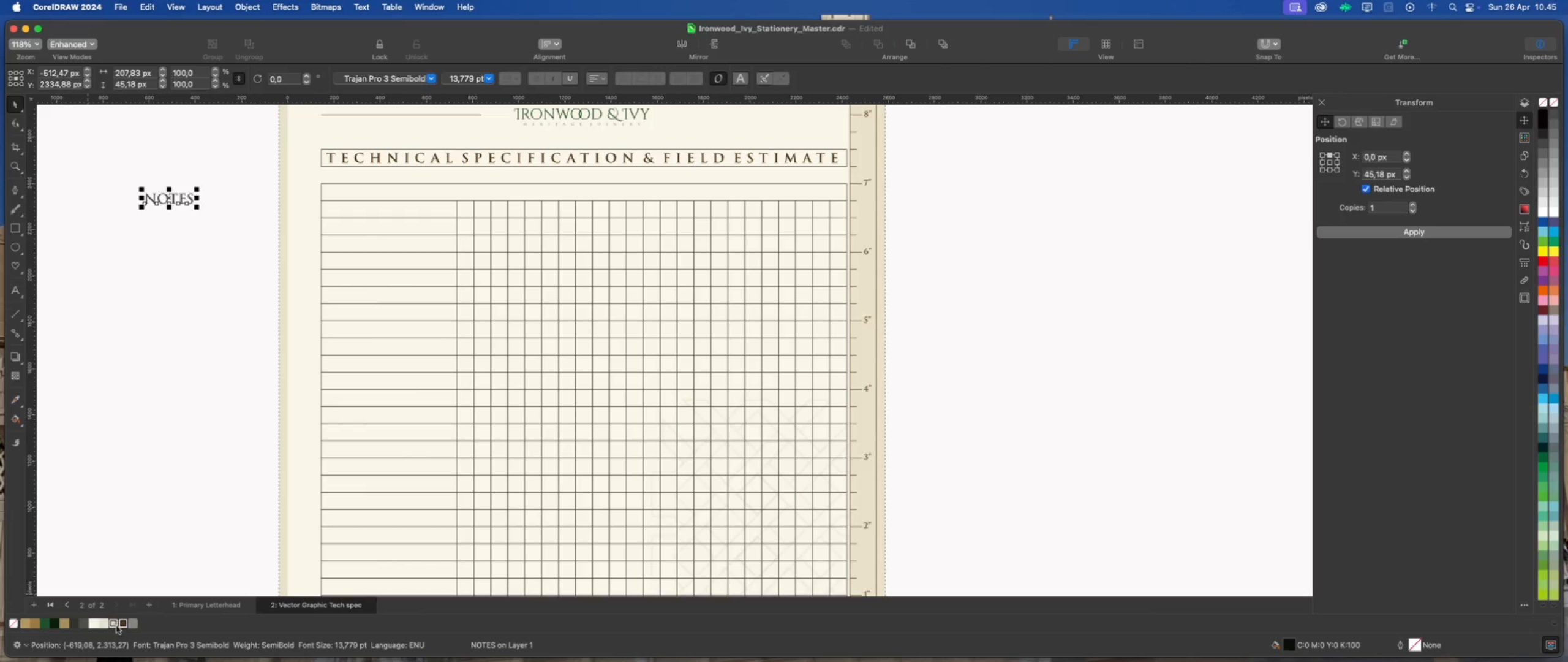 
left_click([121, 622])
 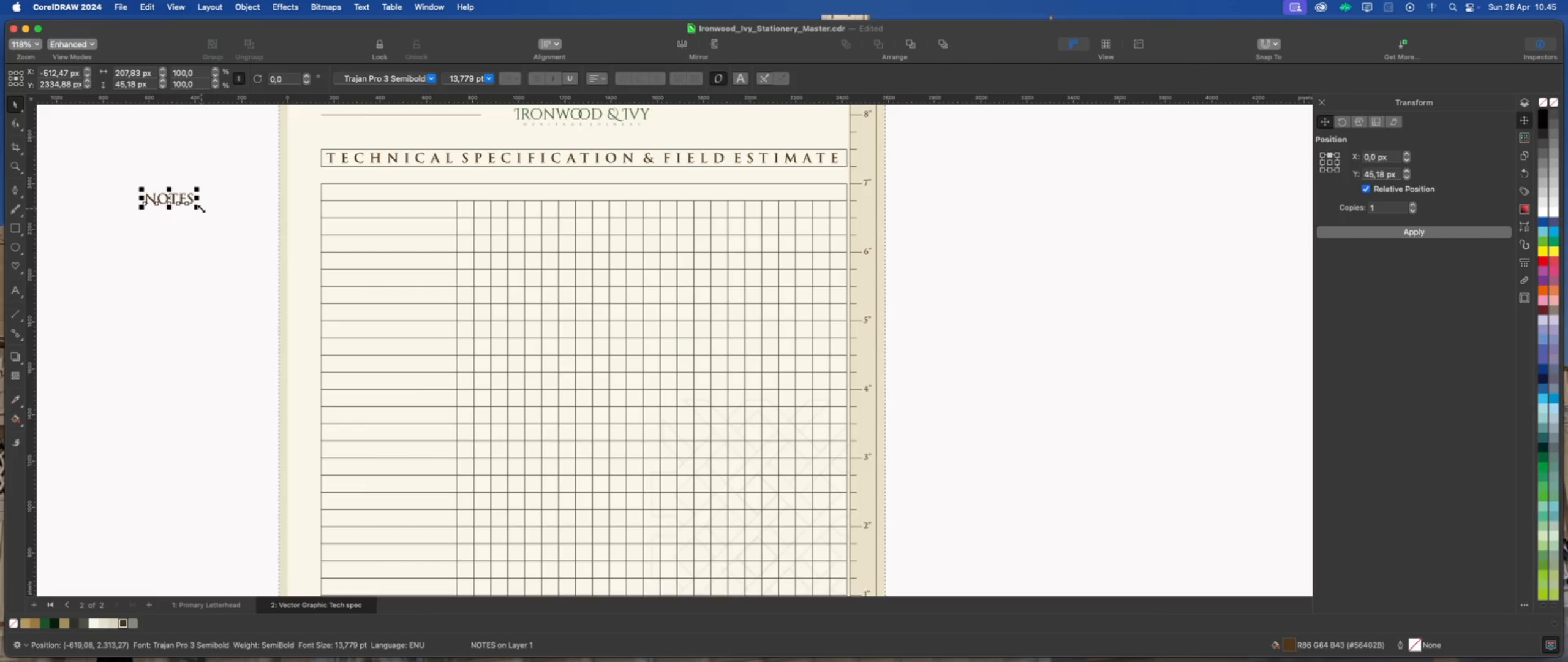 
left_click([18, 121])
 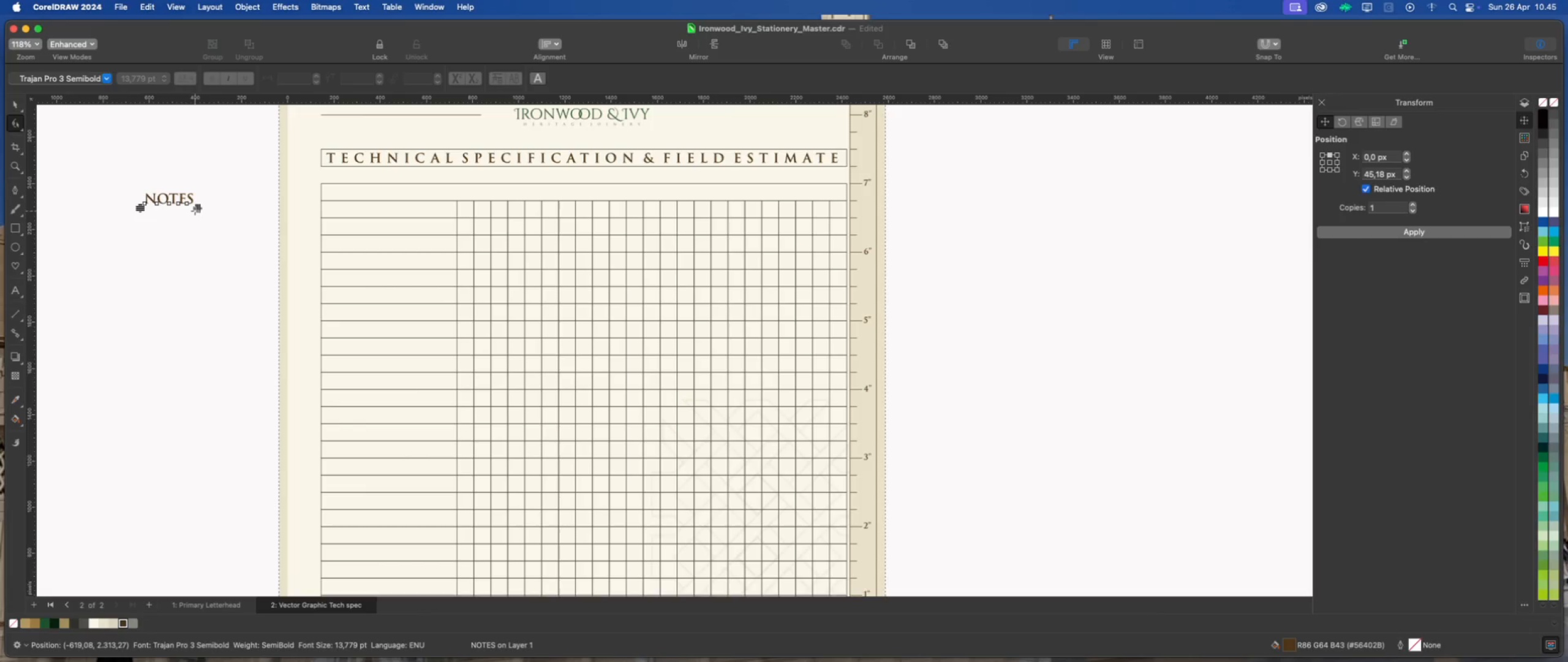 
left_click_drag(start_coordinate=[196, 209], to_coordinate=[219, 211])
 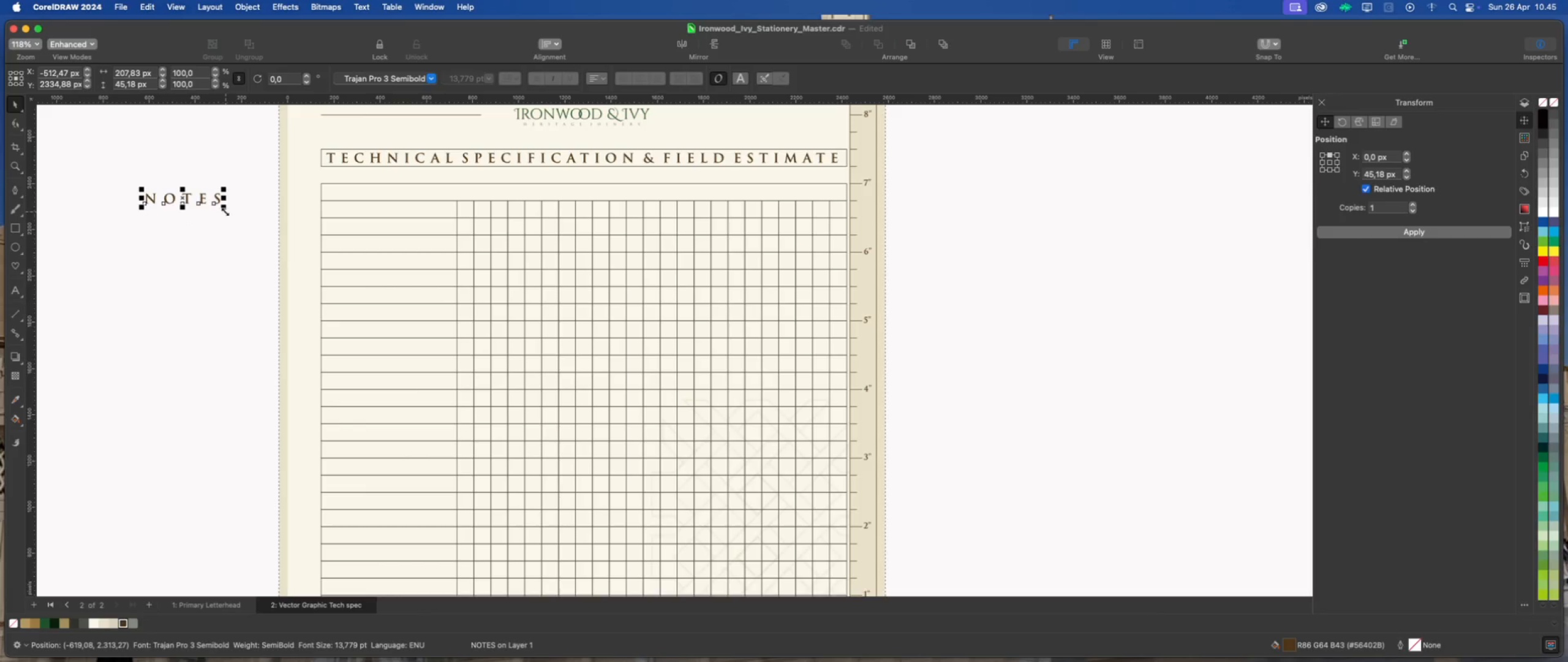 
left_click_drag(start_coordinate=[225, 210], to_coordinate=[222, 209])
 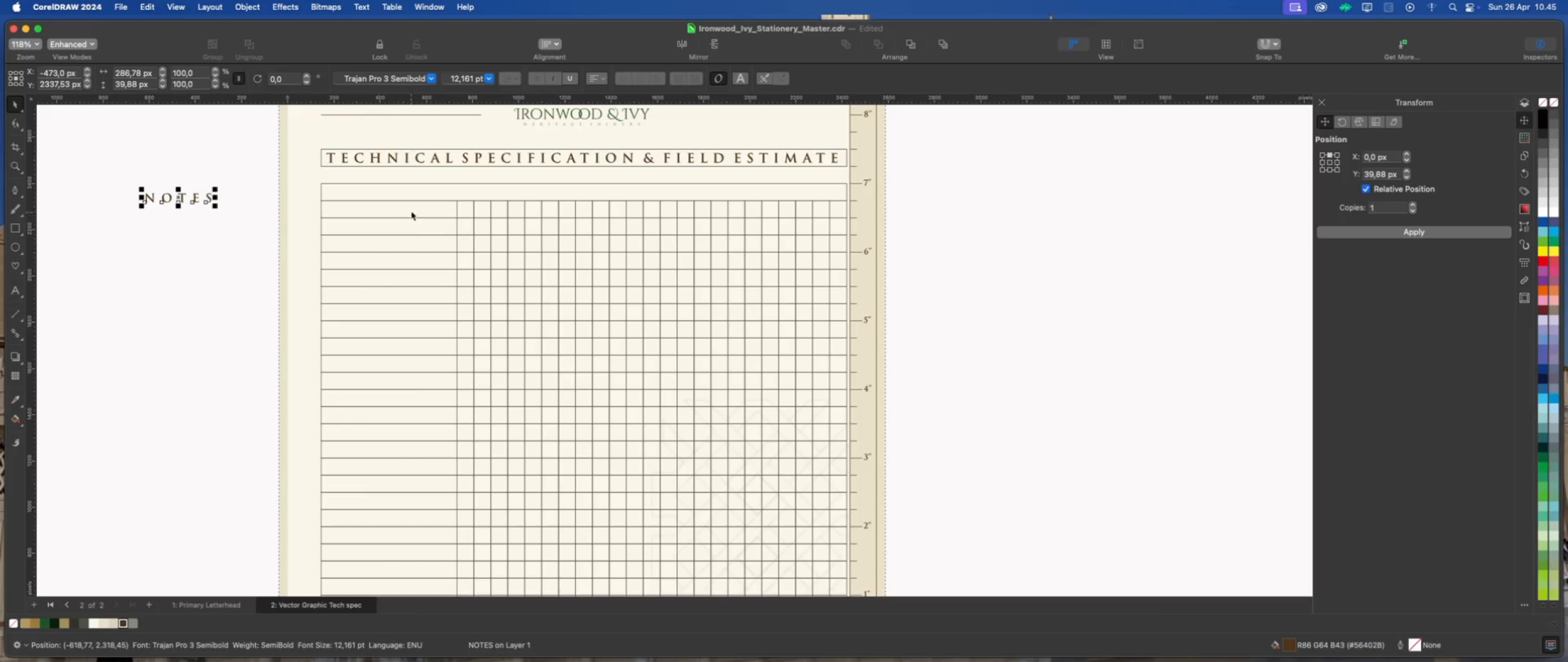 
hold_key(key=ShiftLeft, duration=0.66)
left_click([421, 190])
 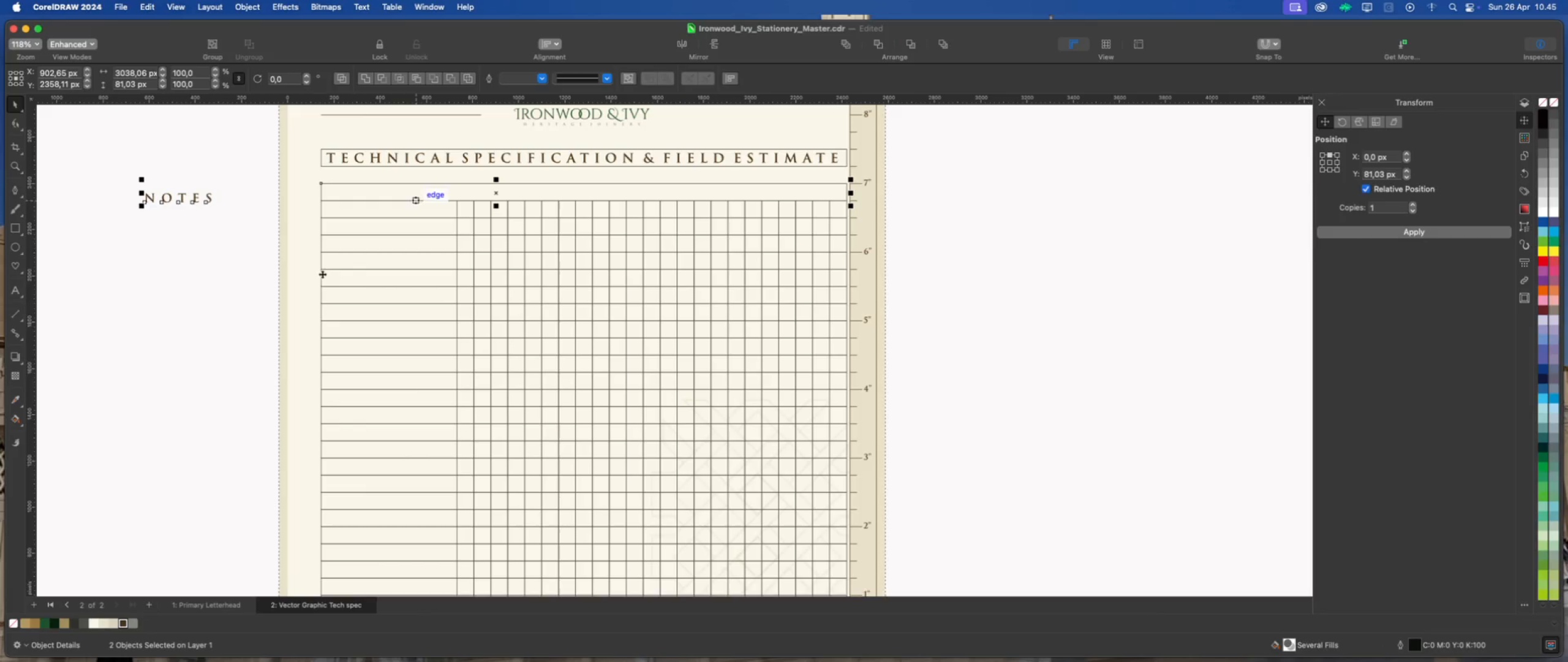 
type(CE)
 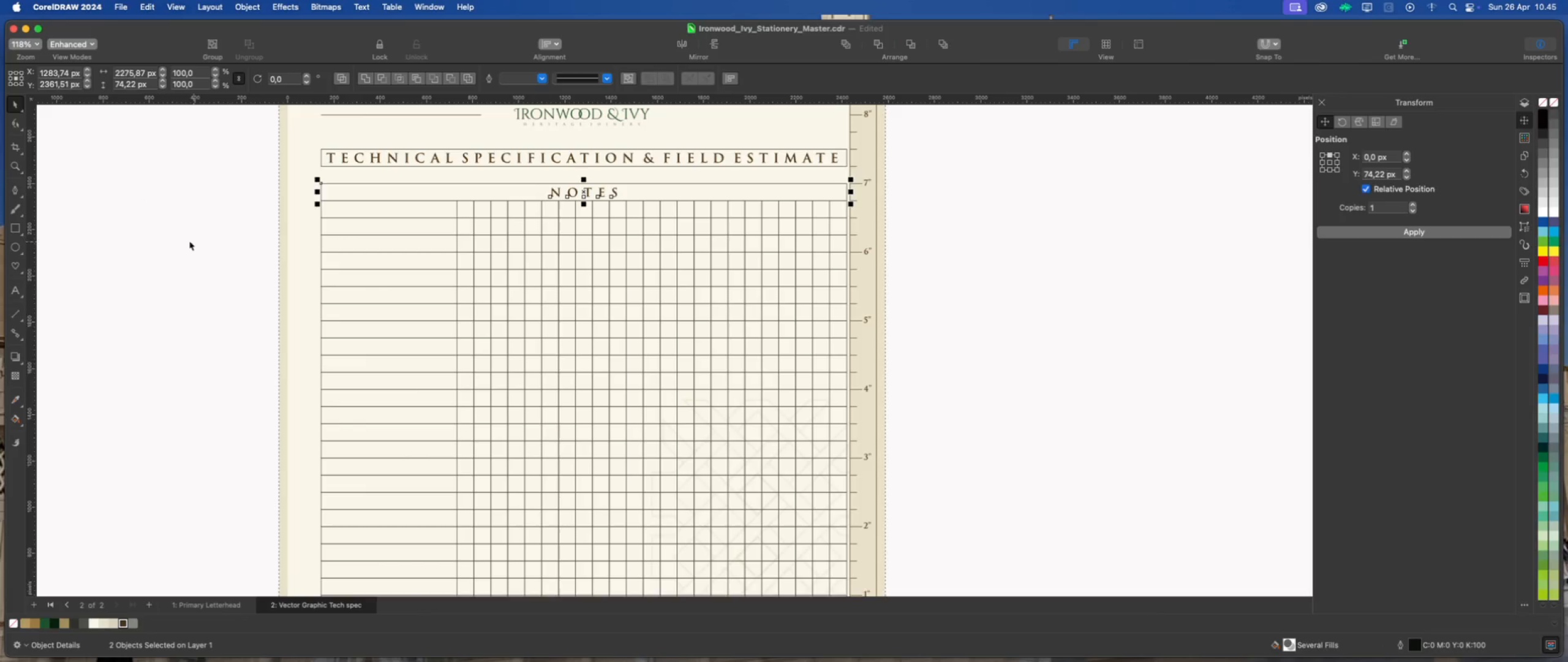 
left_click([189, 240])
 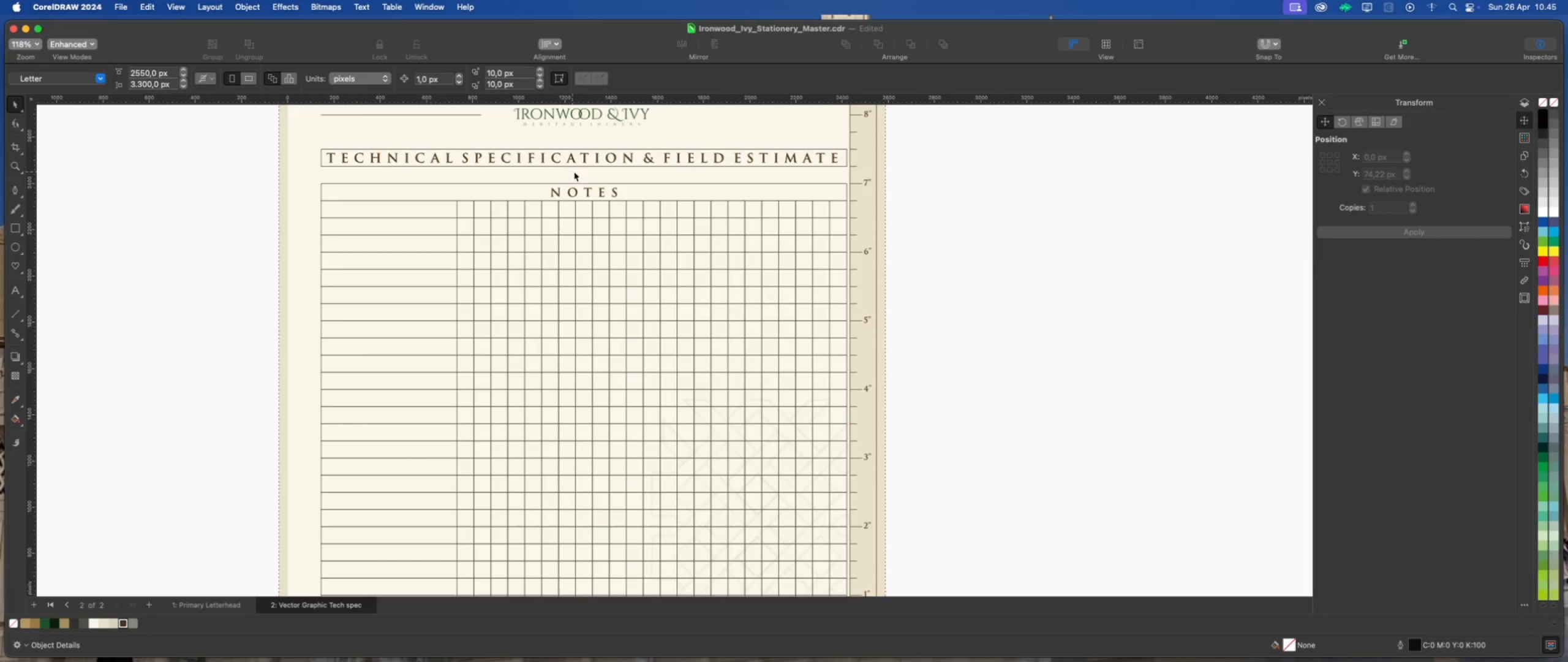 
scroll: coordinate [587, 177], scroll_direction: up, amount: 1.0
 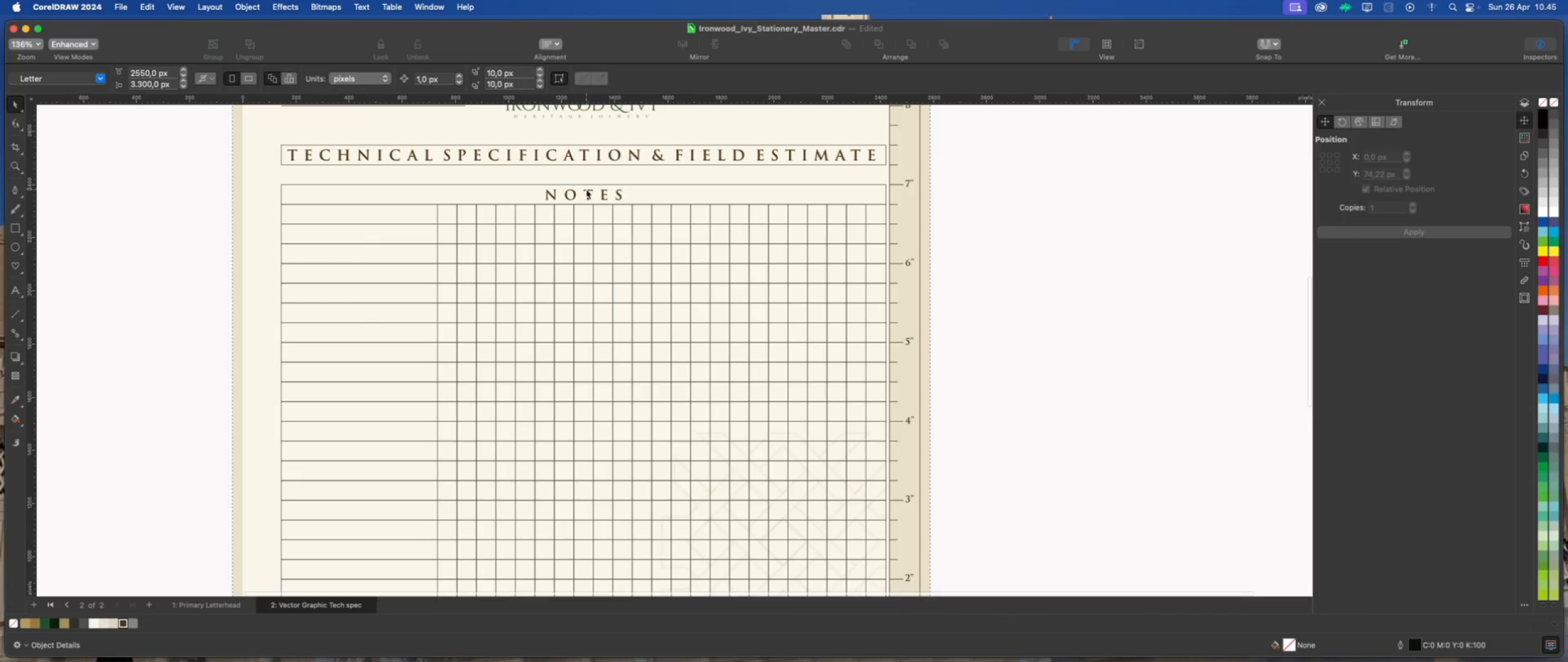 
left_click([587, 190])
 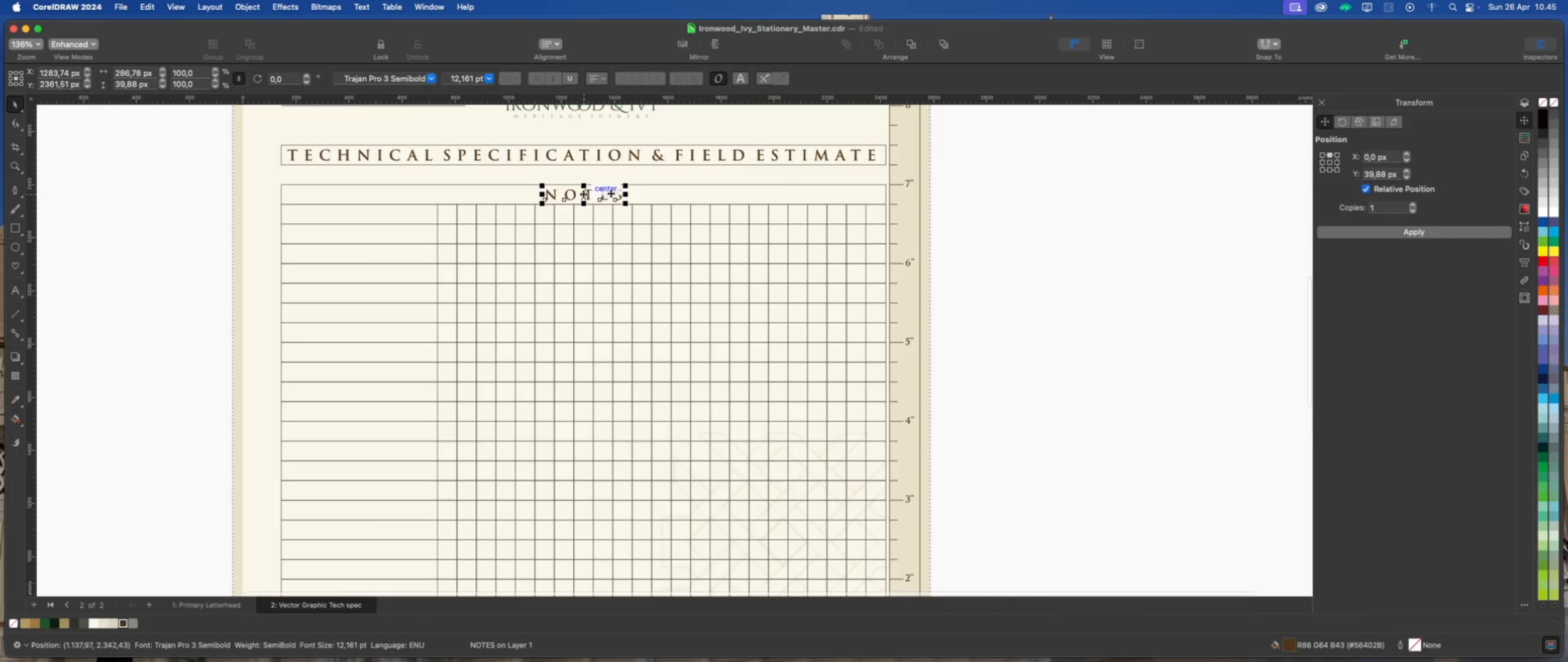 
scroll: coordinate [613, 192], scroll_direction: up, amount: 6.0
 